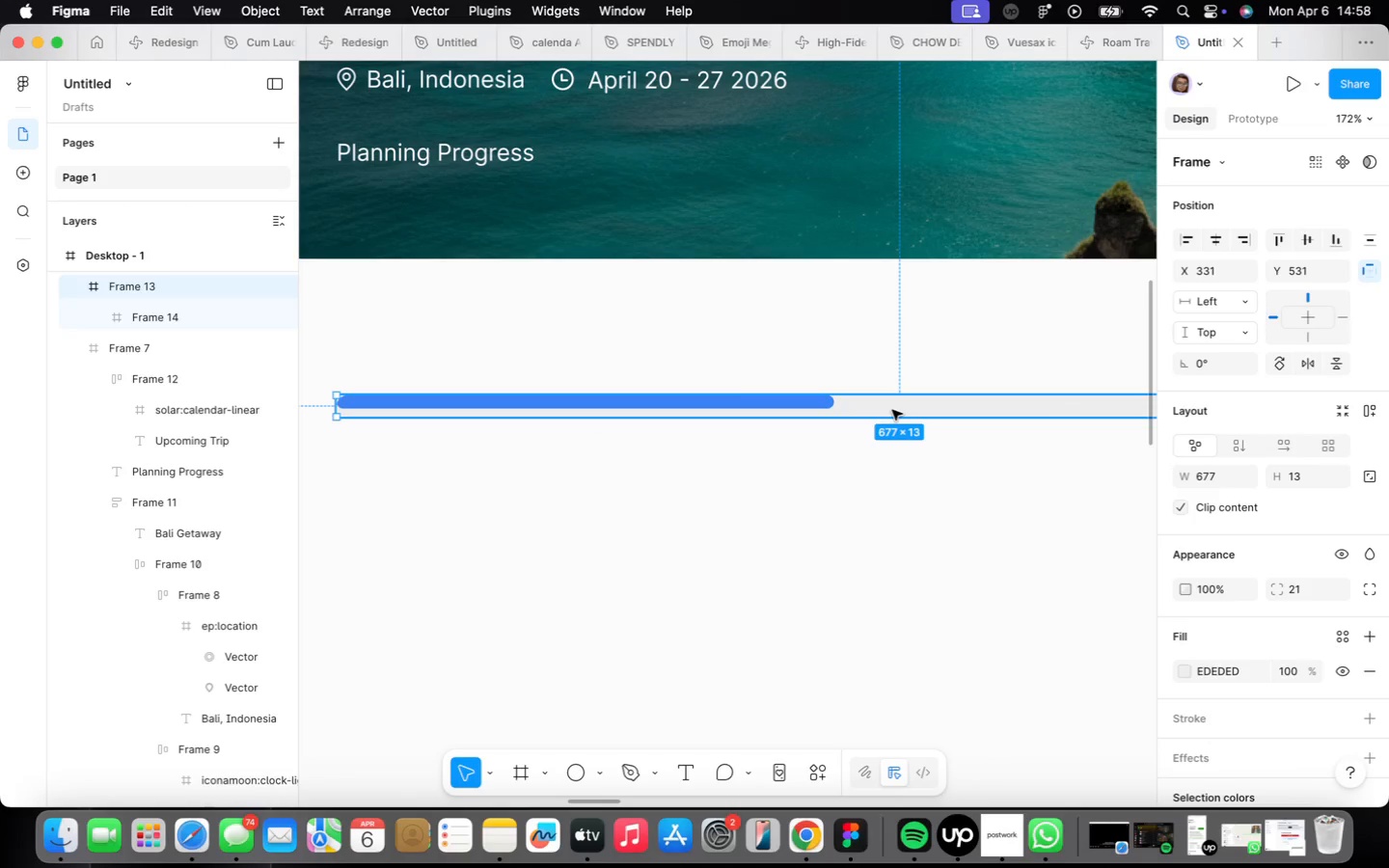 
left_click([892, 409])
 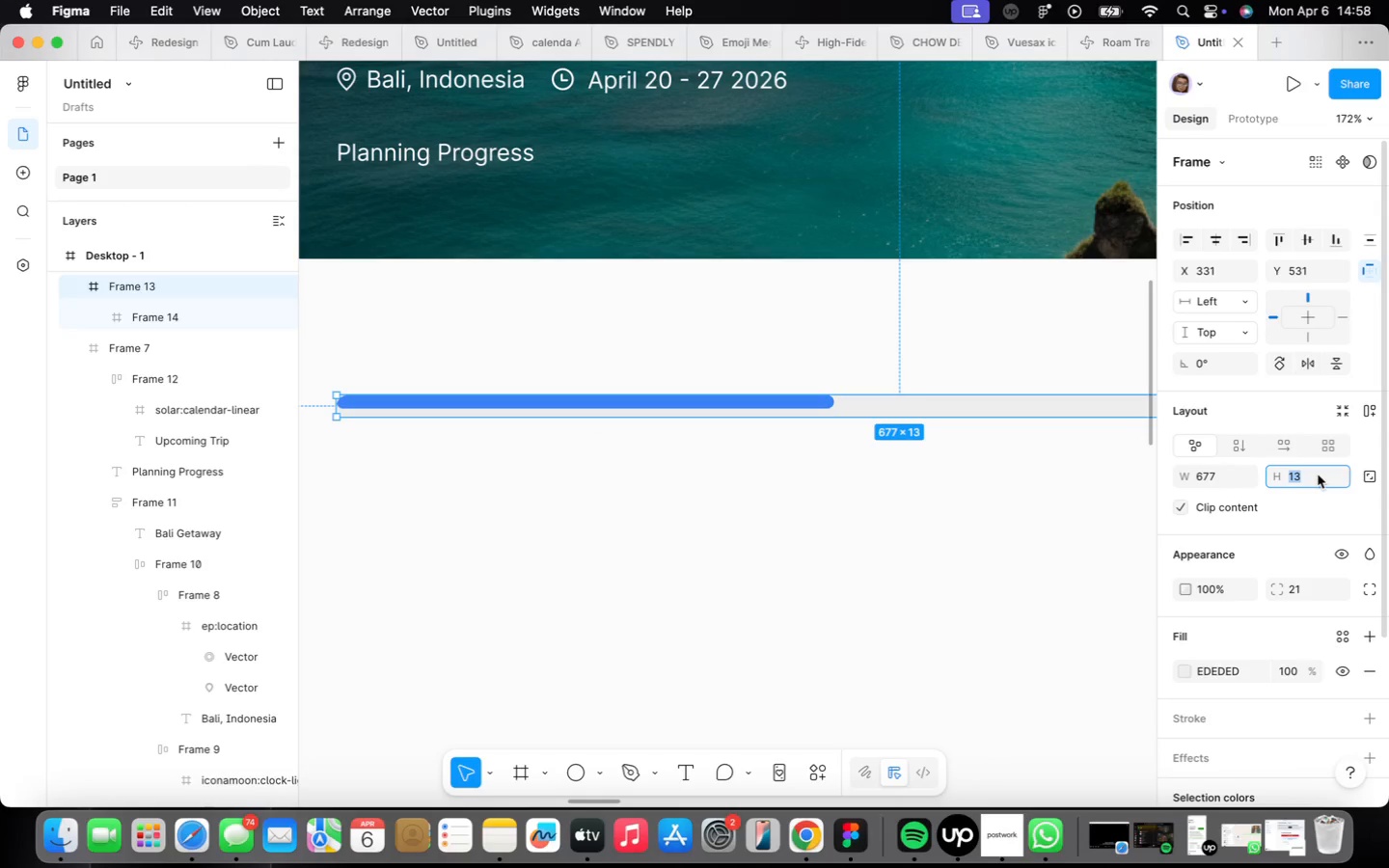 
key(8)
 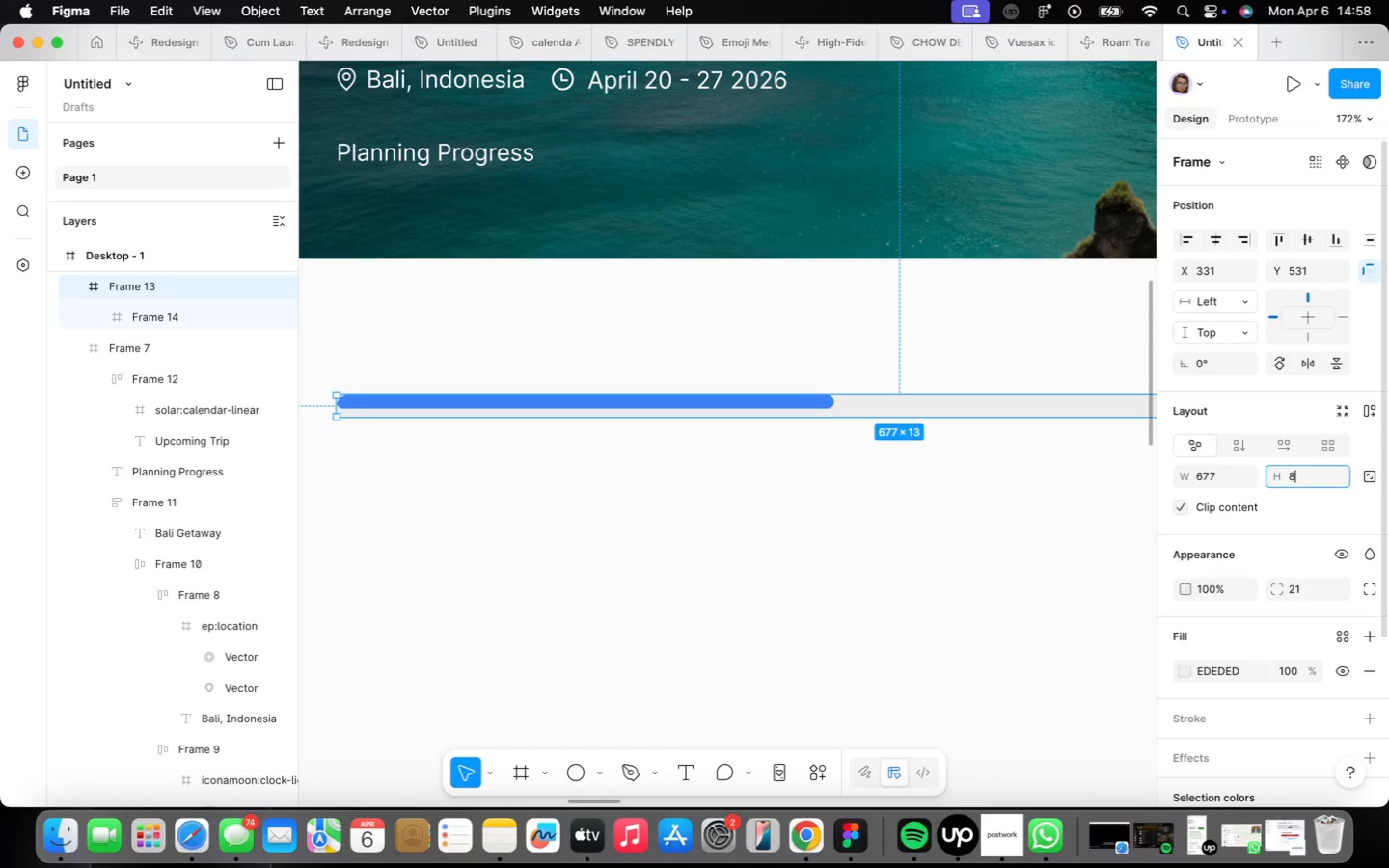 
key(Enter)
 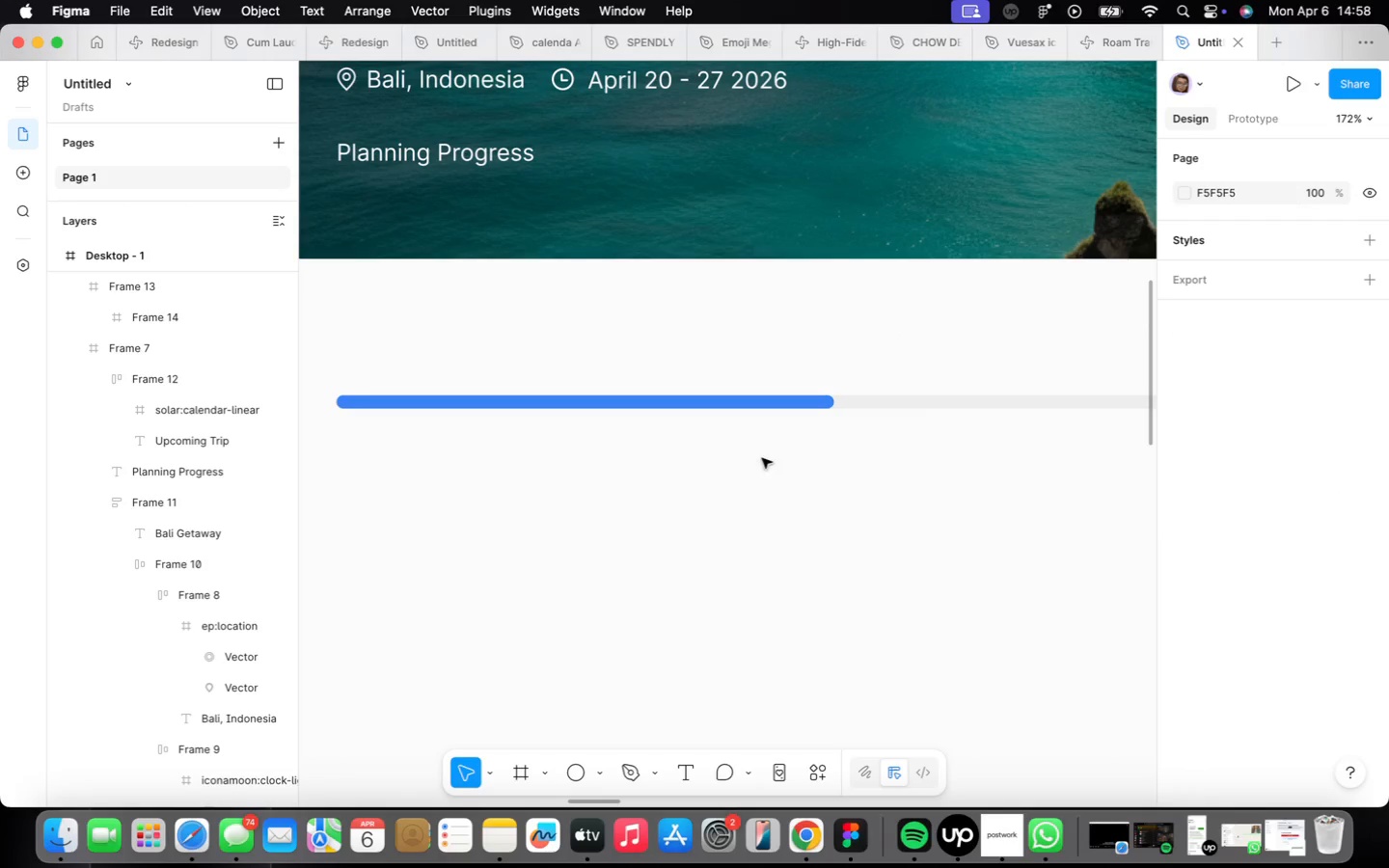 
scroll: coordinate [642, 449], scroll_direction: down, amount: 9.0
 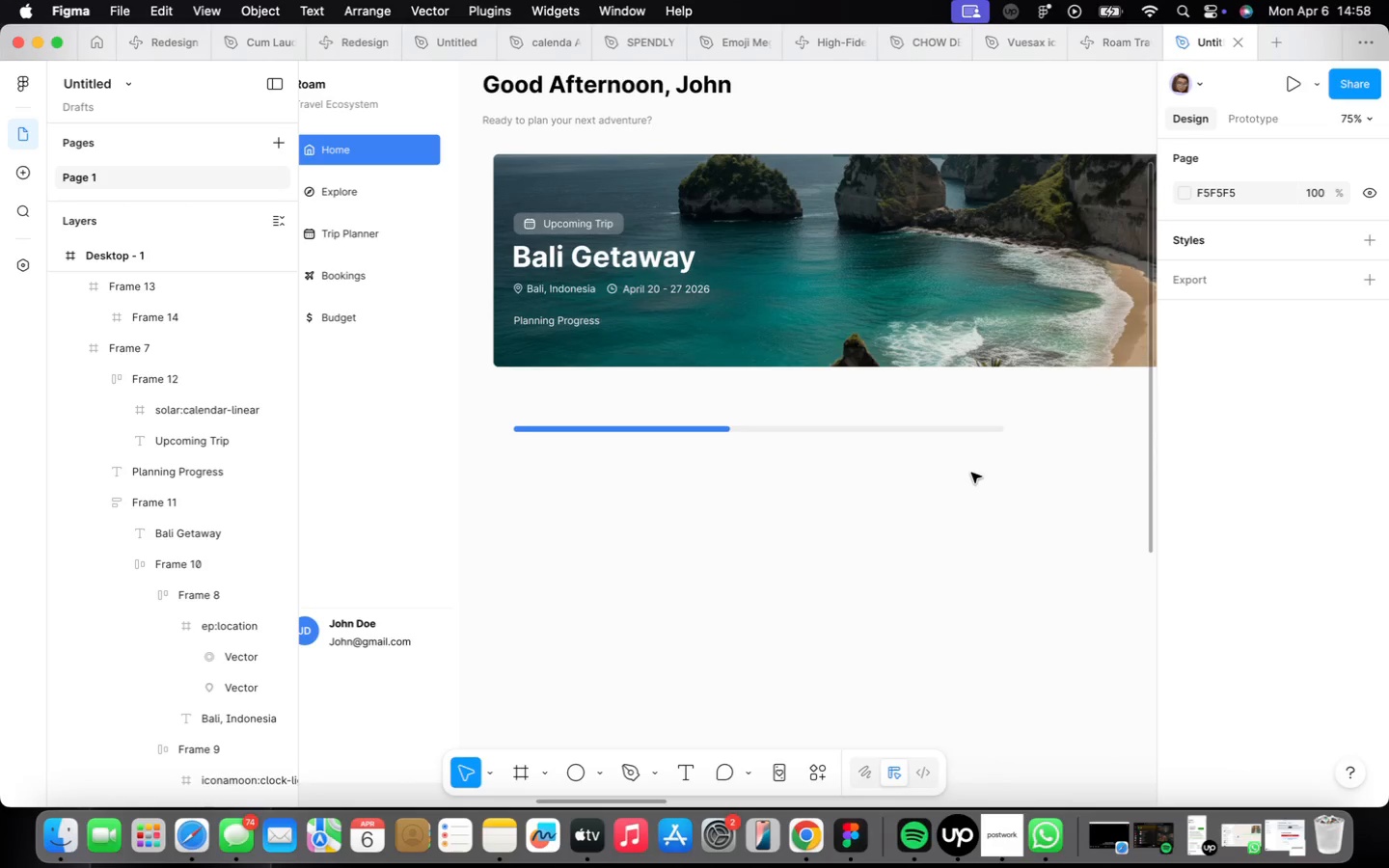 
left_click_drag(start_coordinate=[513, 402], to_coordinate=[1204, 562])
 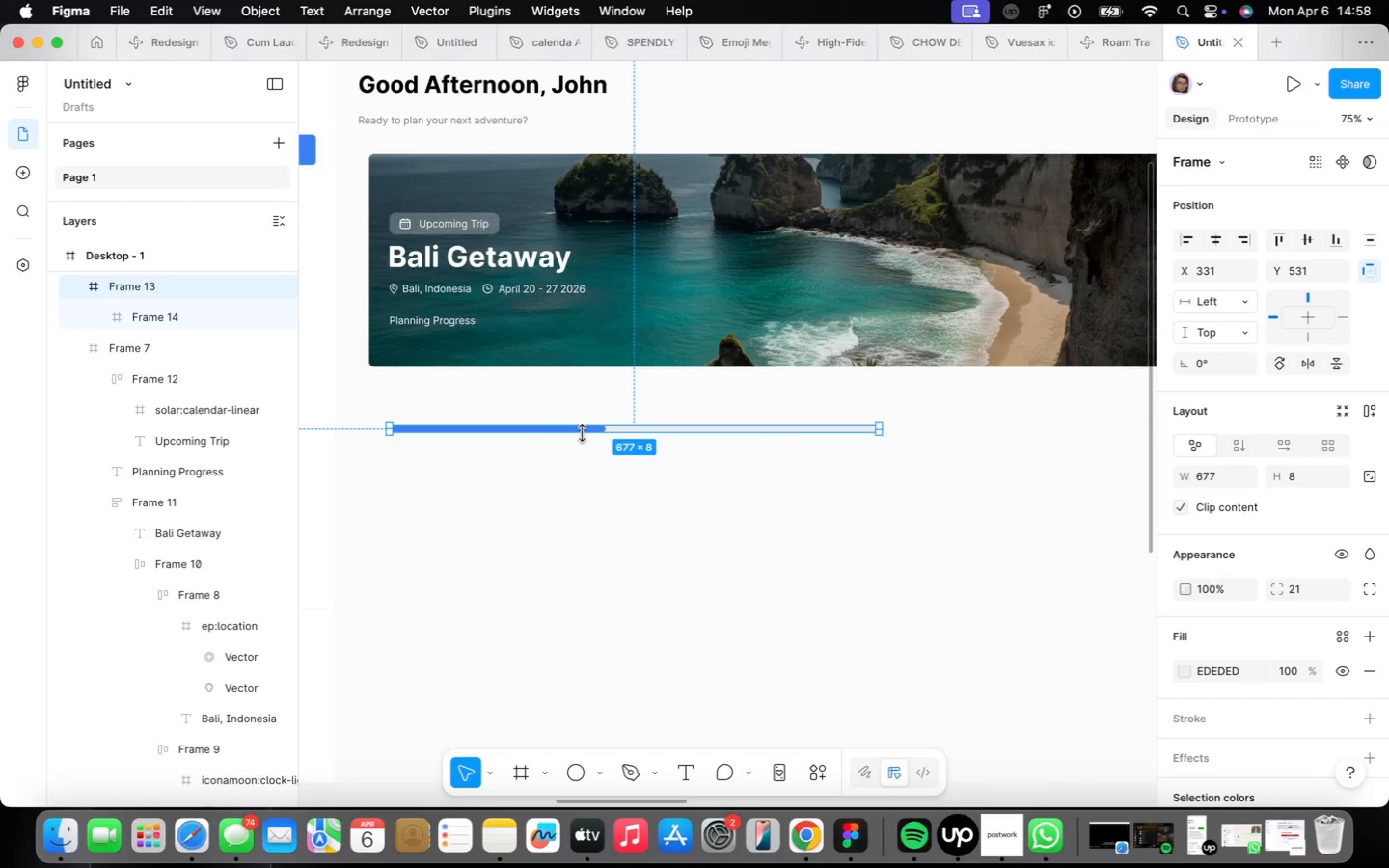 
left_click_drag(start_coordinate=[583, 430], to_coordinate=[581, 349])
 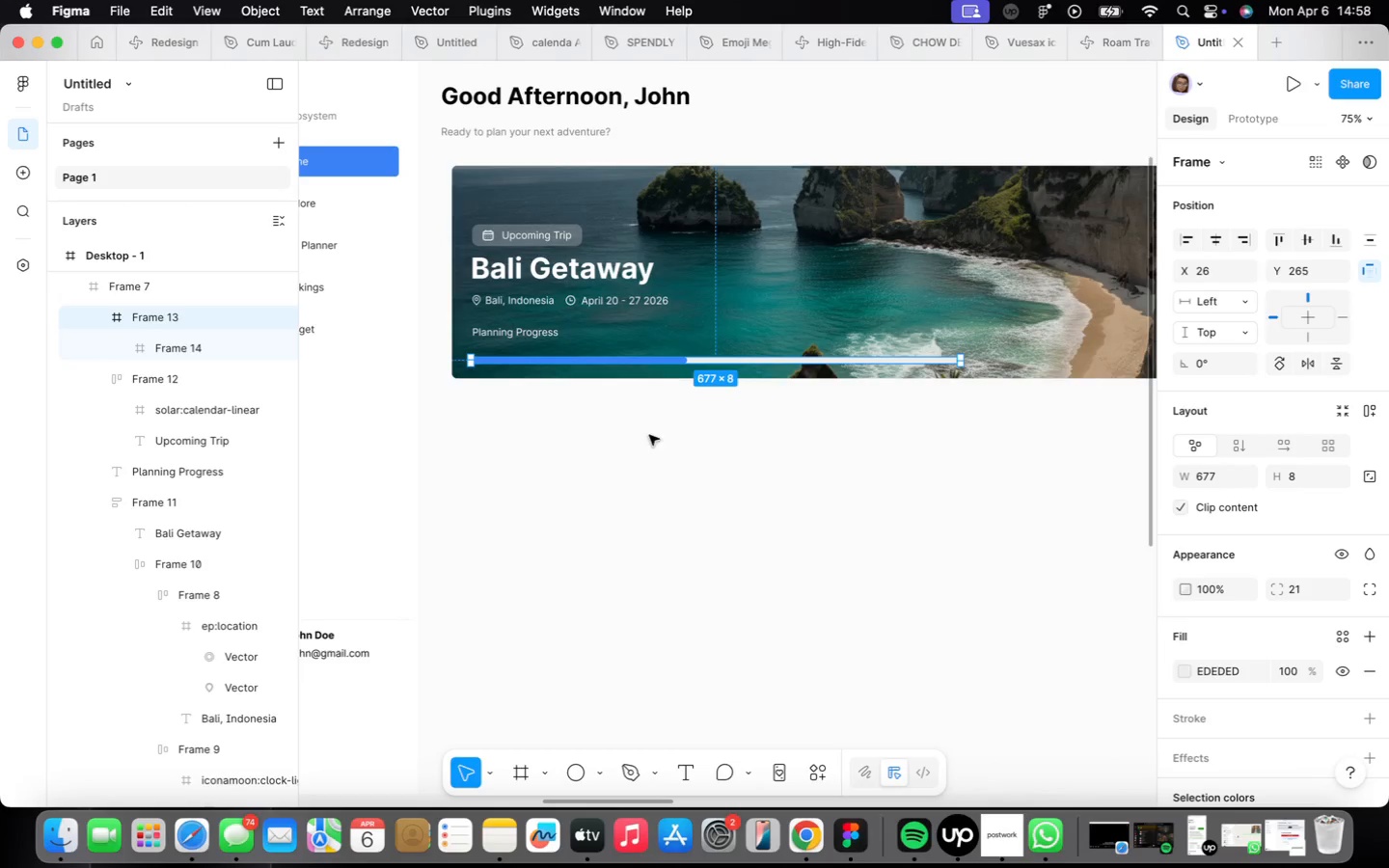 
left_click([552, 303])
 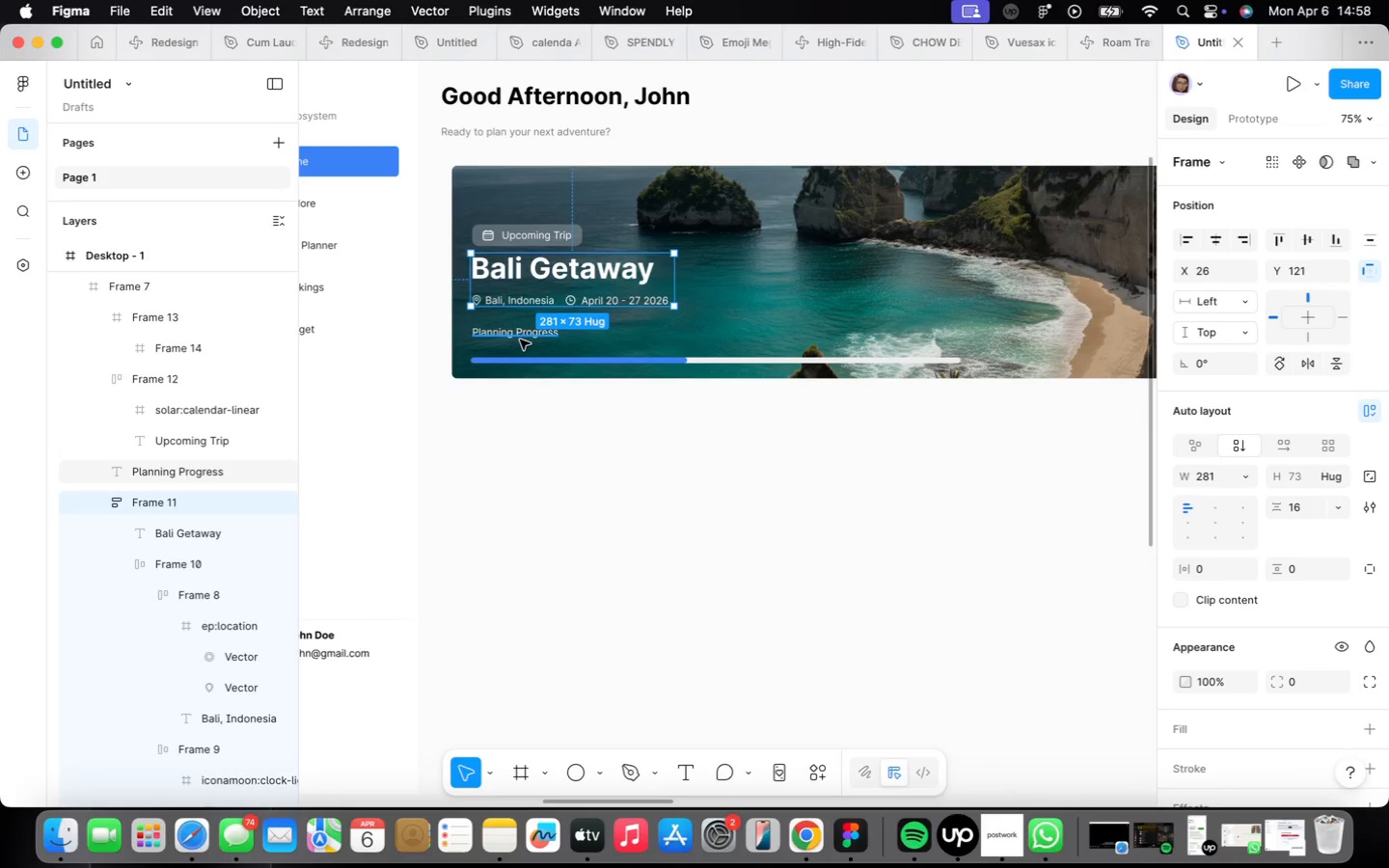 
scroll: coordinate [520, 339], scroll_direction: up, amount: 4.0
 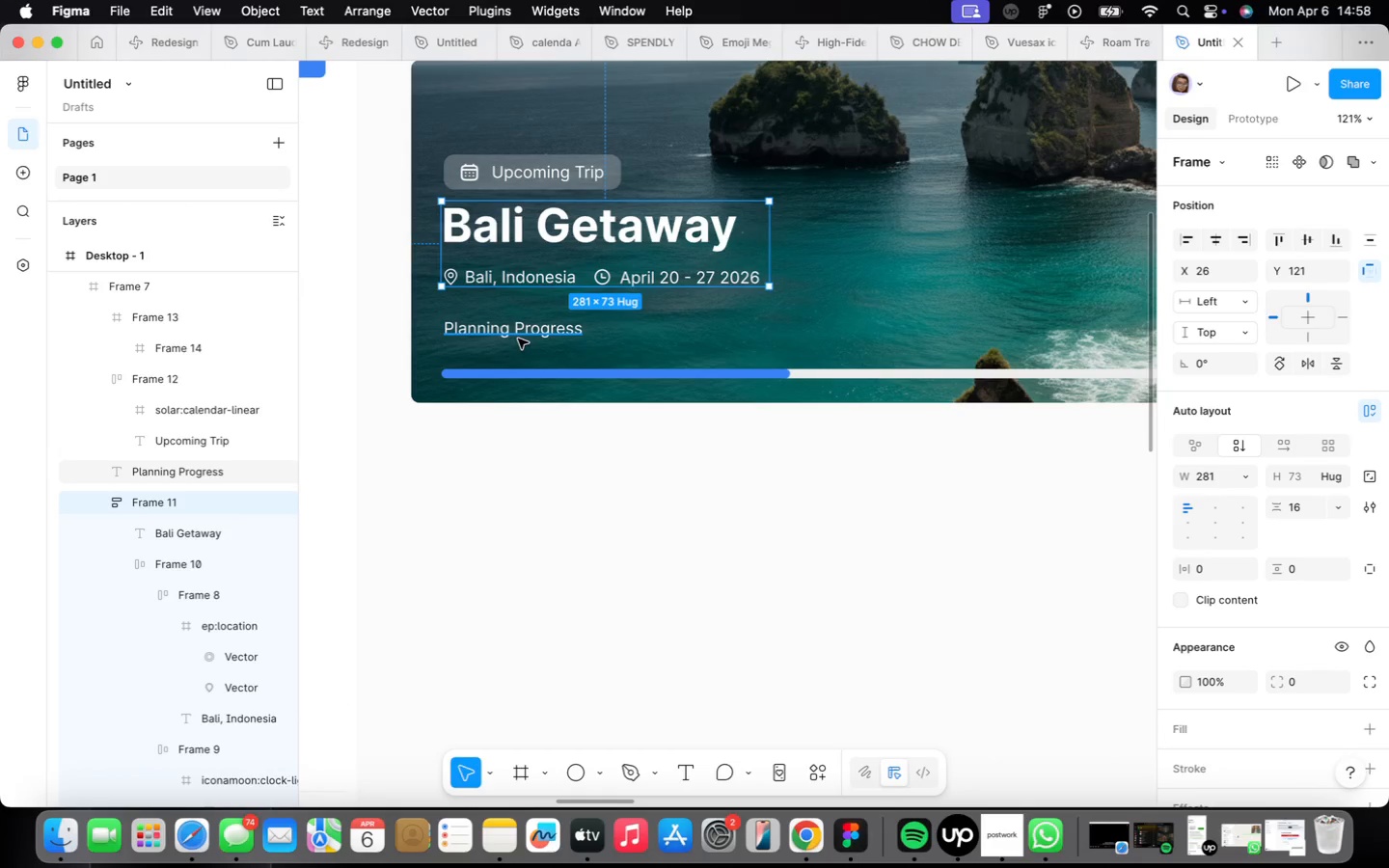 
left_click([516, 372])
 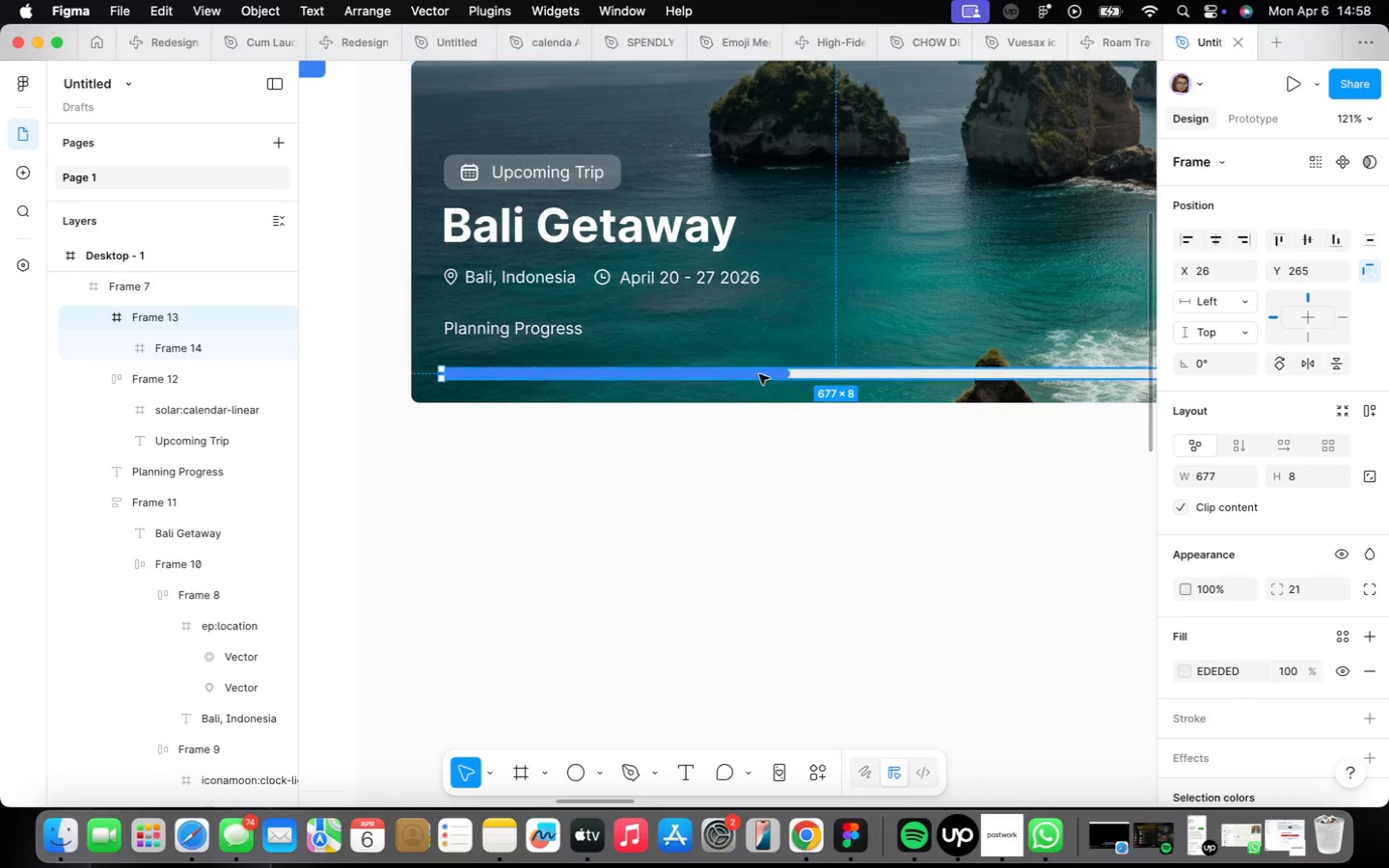 
left_click([765, 374])
 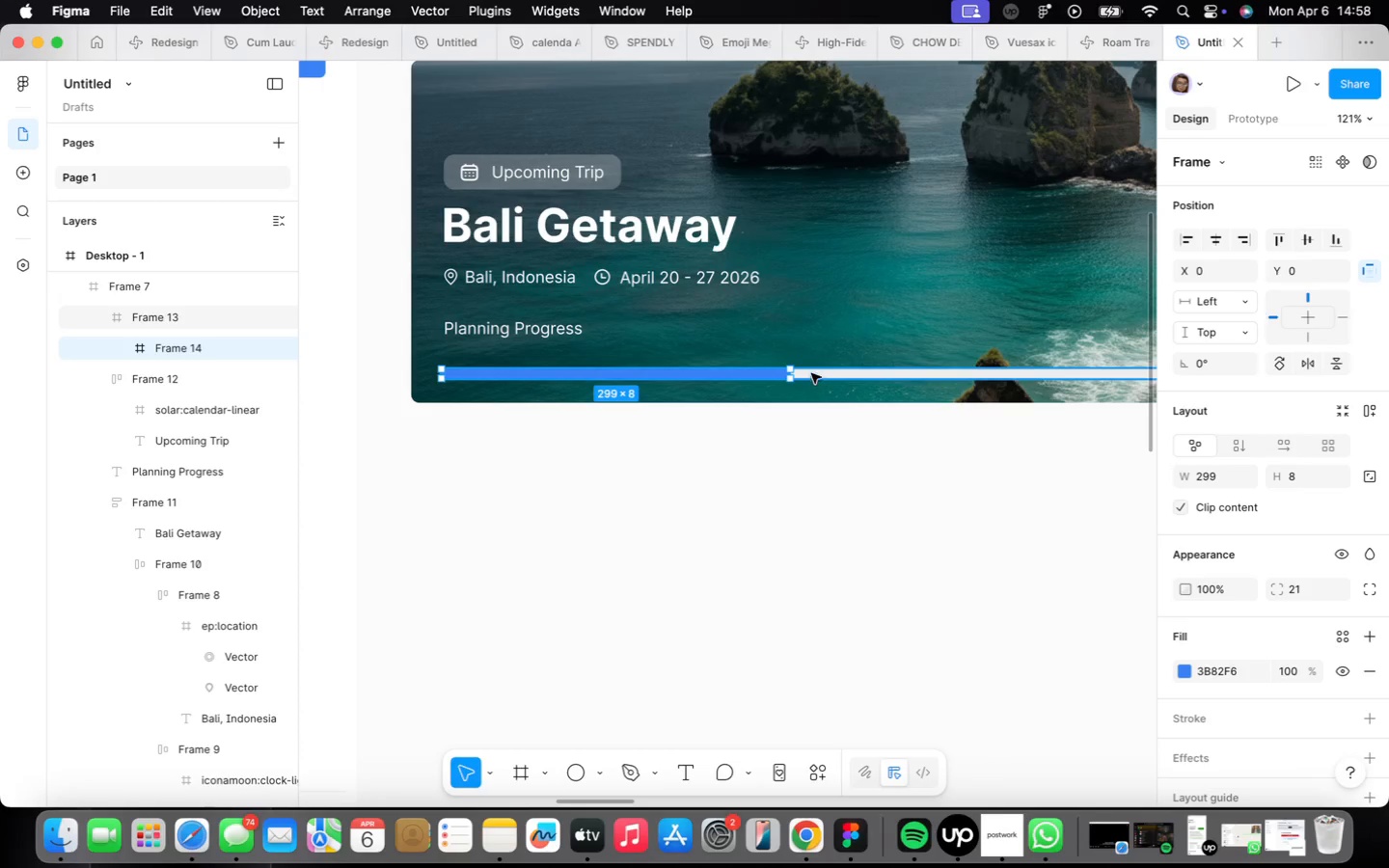 
hold_key(key=ShiftLeft, duration=0.5)
left_click([814, 370])
 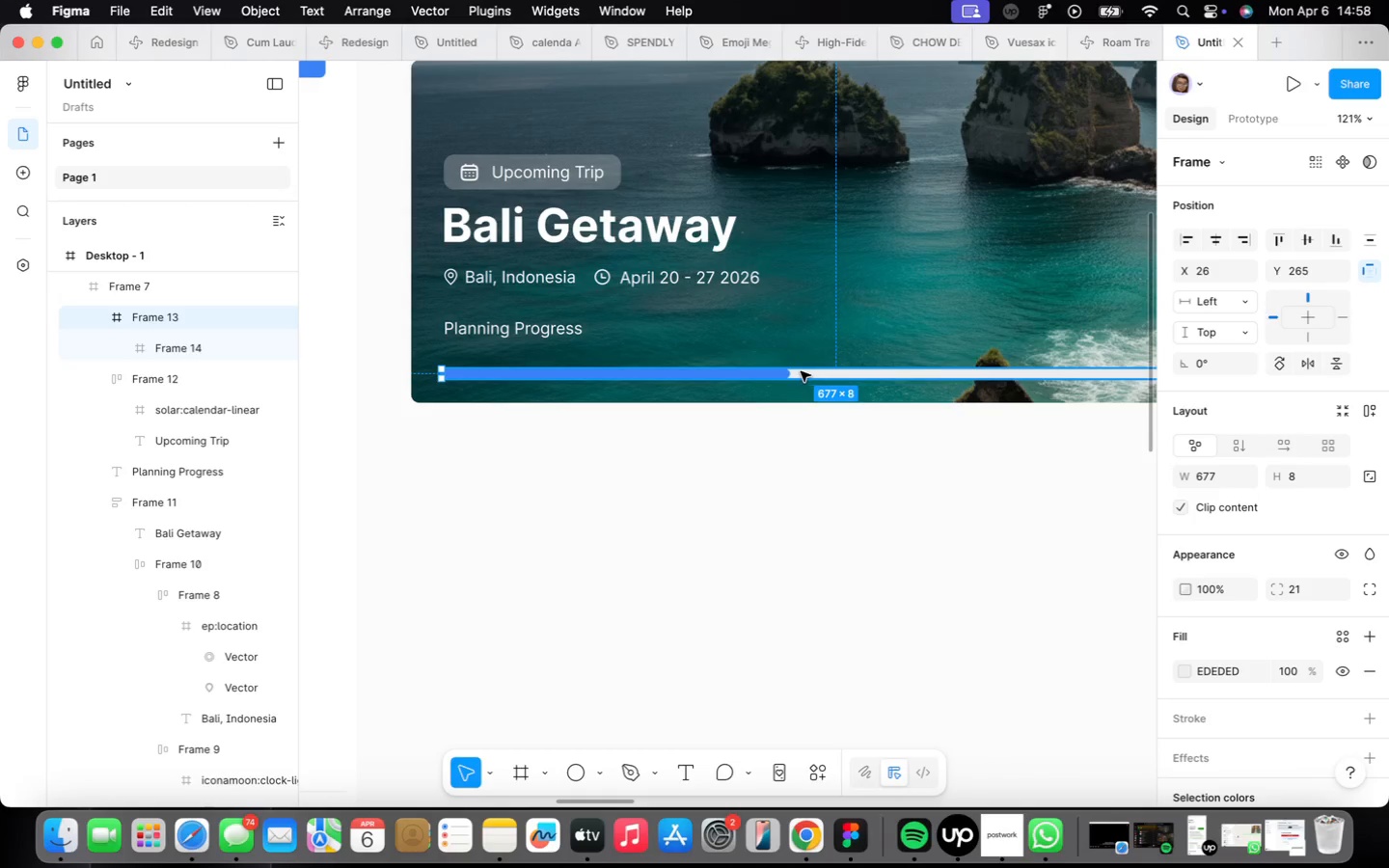 
left_click_drag(start_coordinate=[796, 370], to_coordinate=[791, 349])
 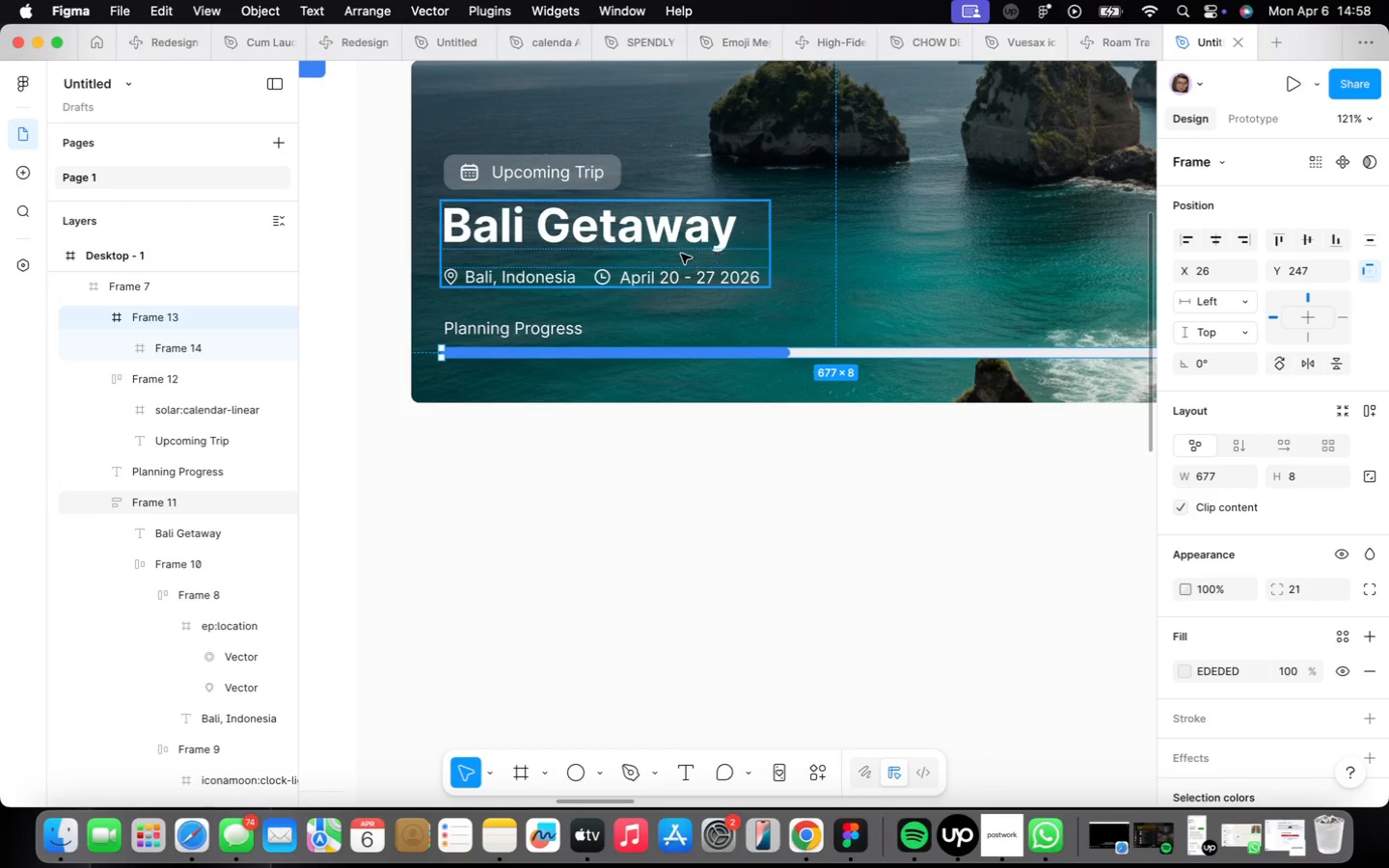 
left_click([676, 254])
 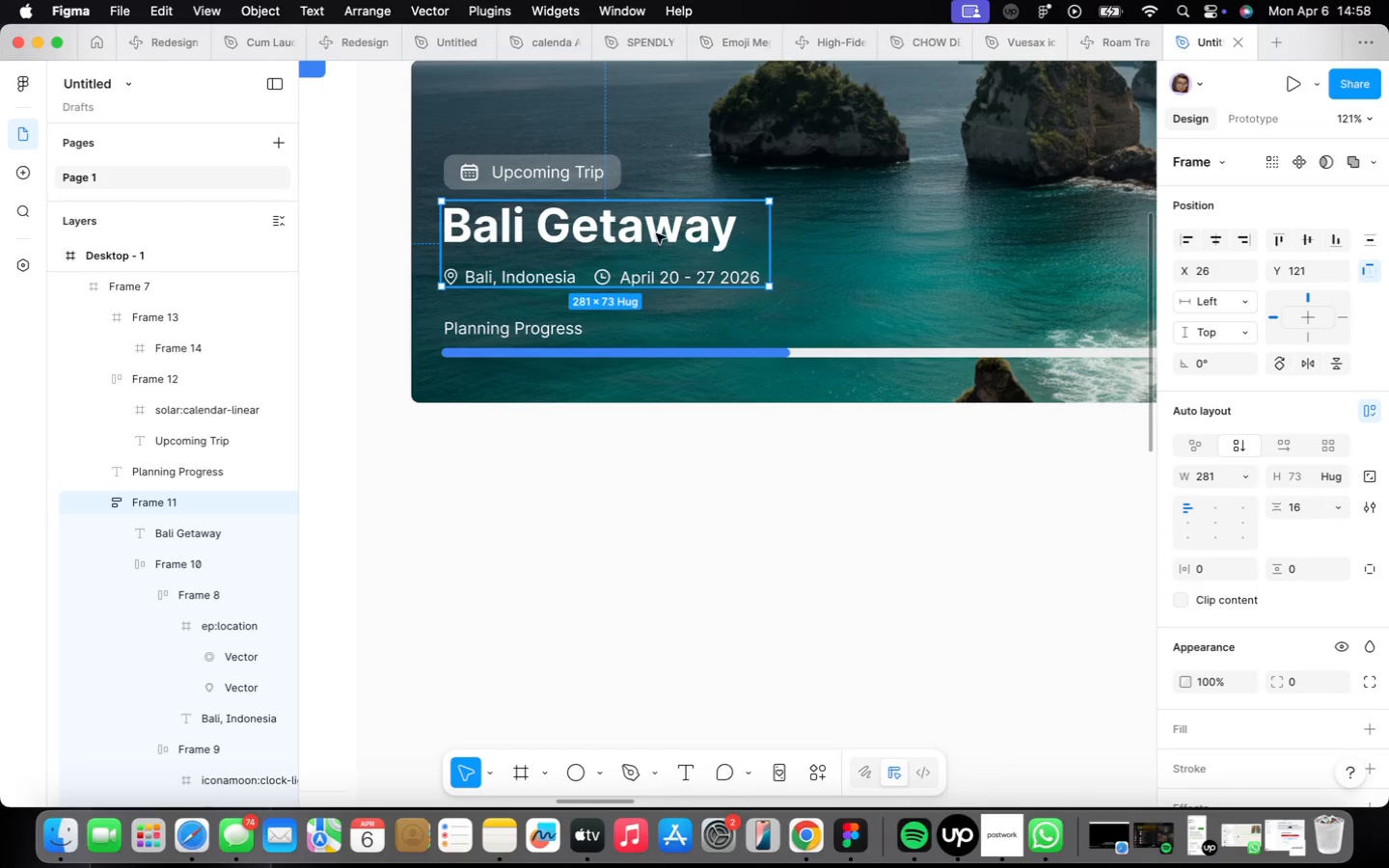 
hold_key(key=ShiftLeft, duration=1.12)
left_click([593, 168])
 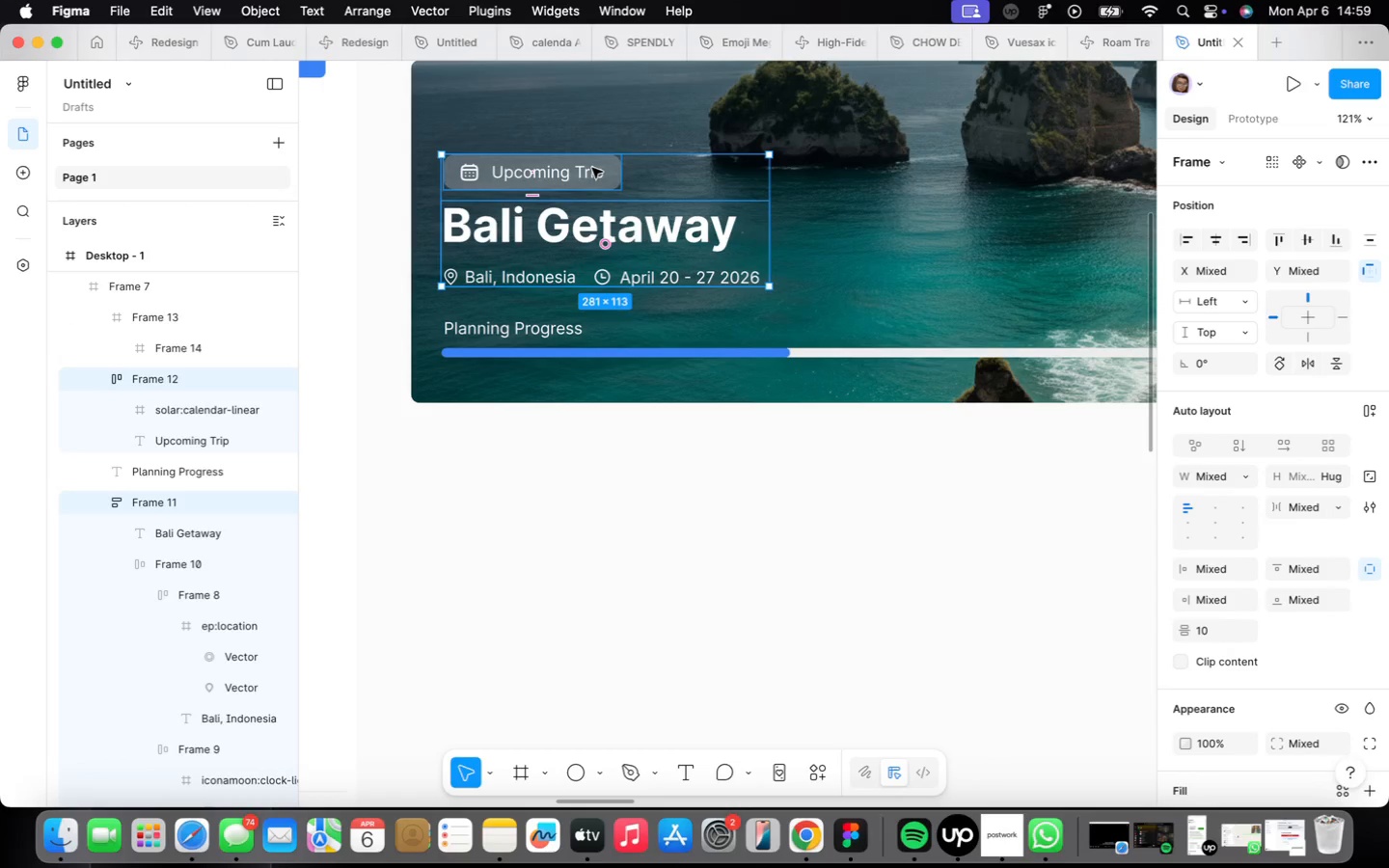 
key(Shift+ShiftLeft)
 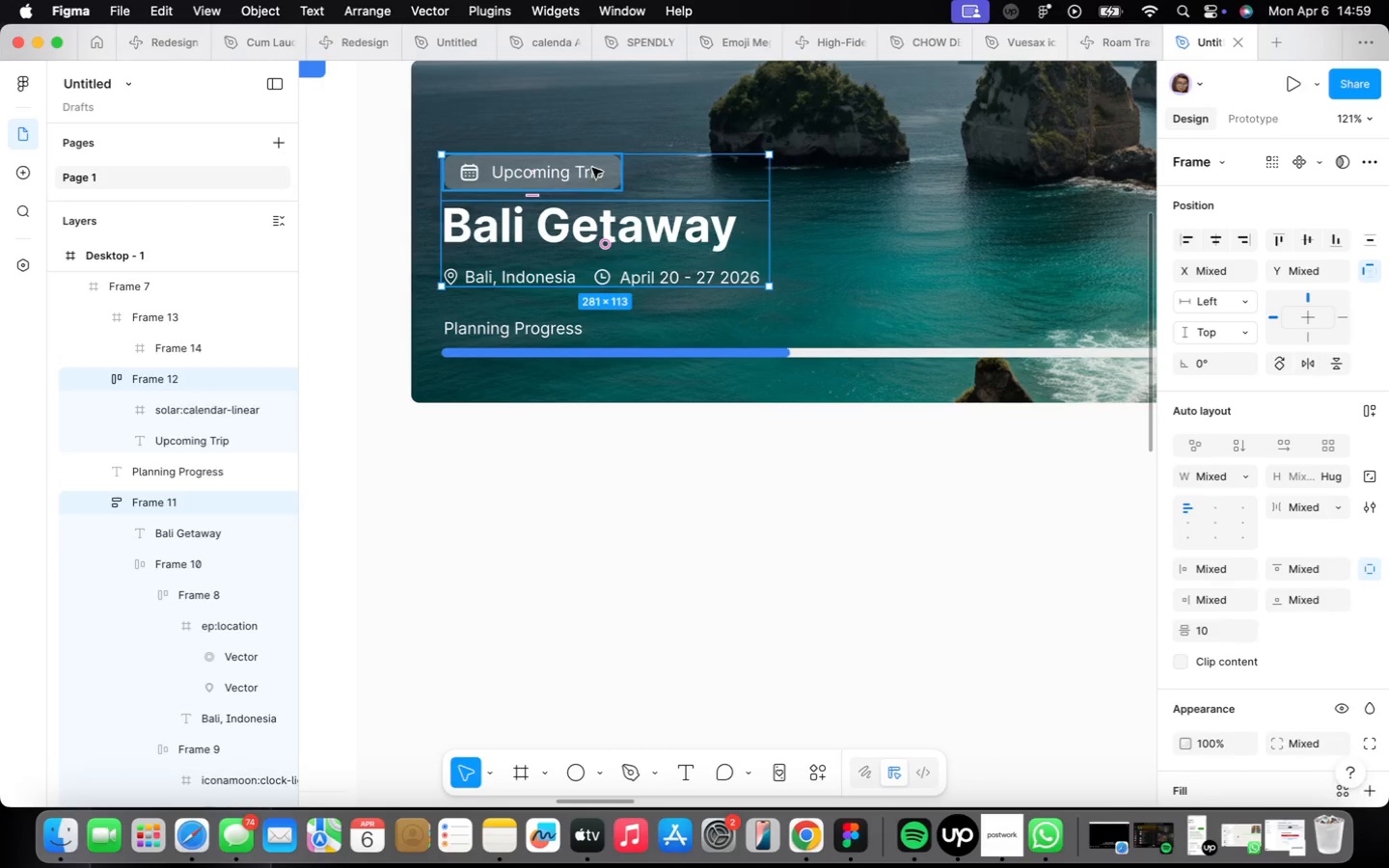 
key(Shift+A)
 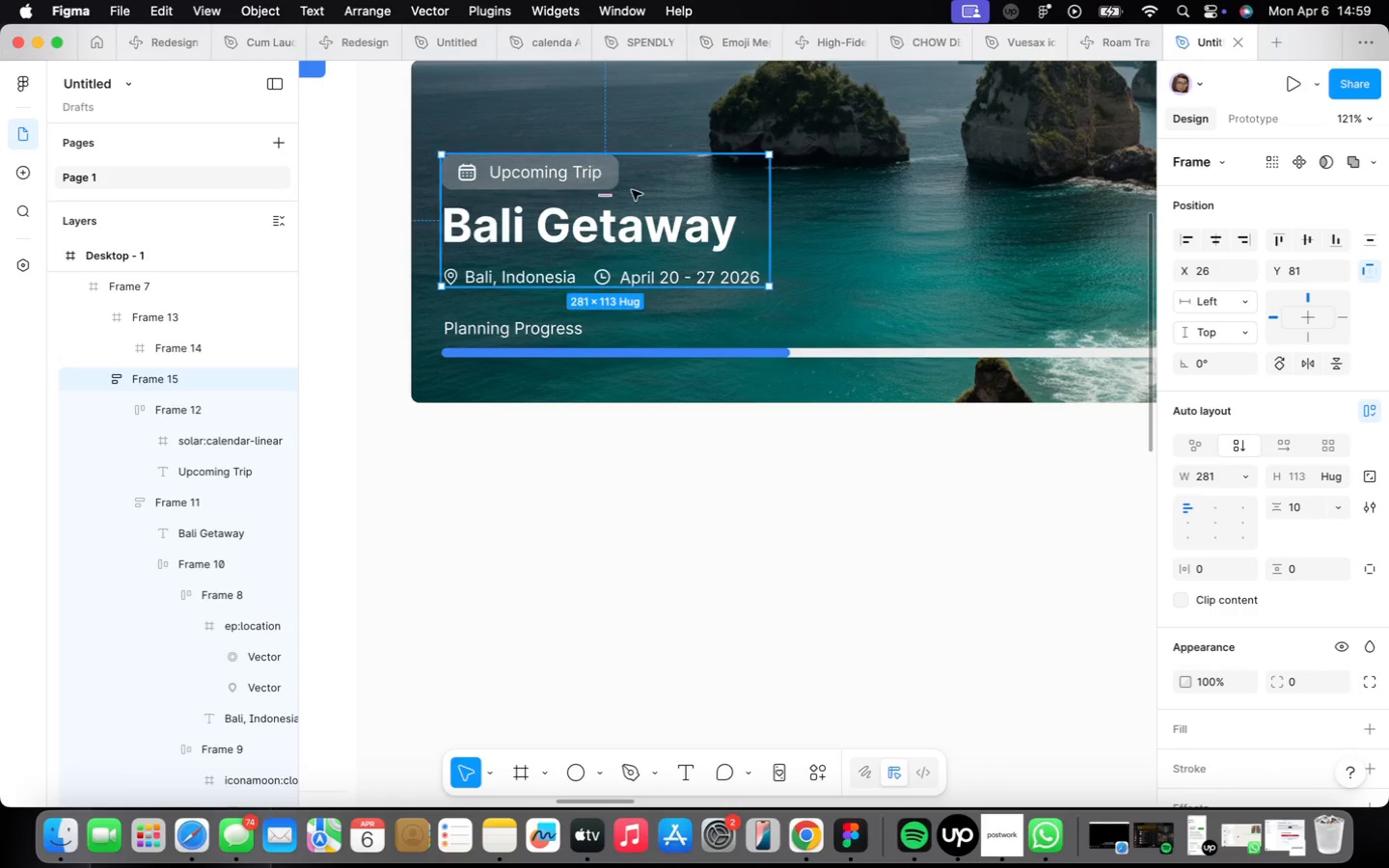 
scroll: coordinate [652, 219], scroll_direction: down, amount: 4.0
 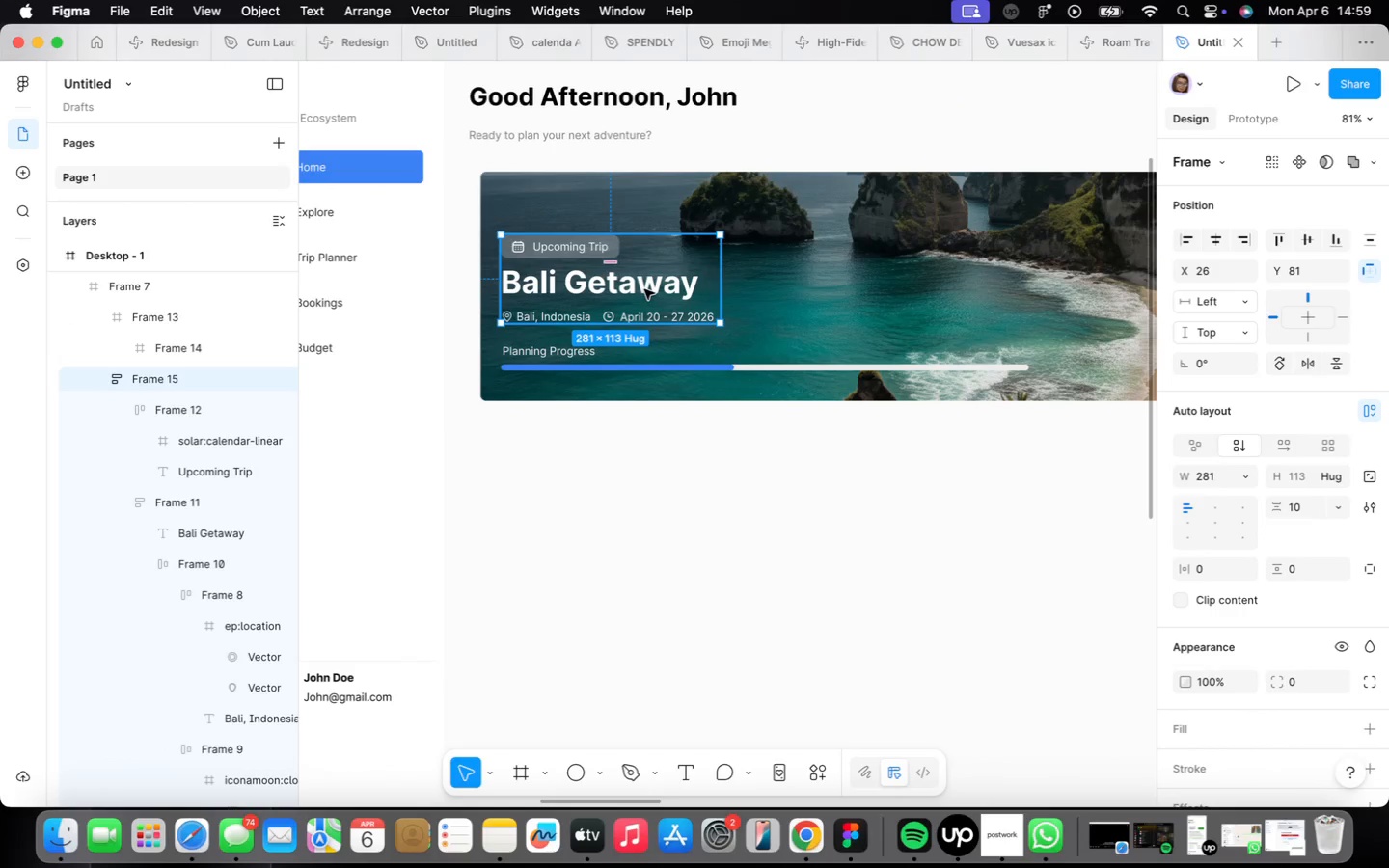 
key(ArrowUp)
 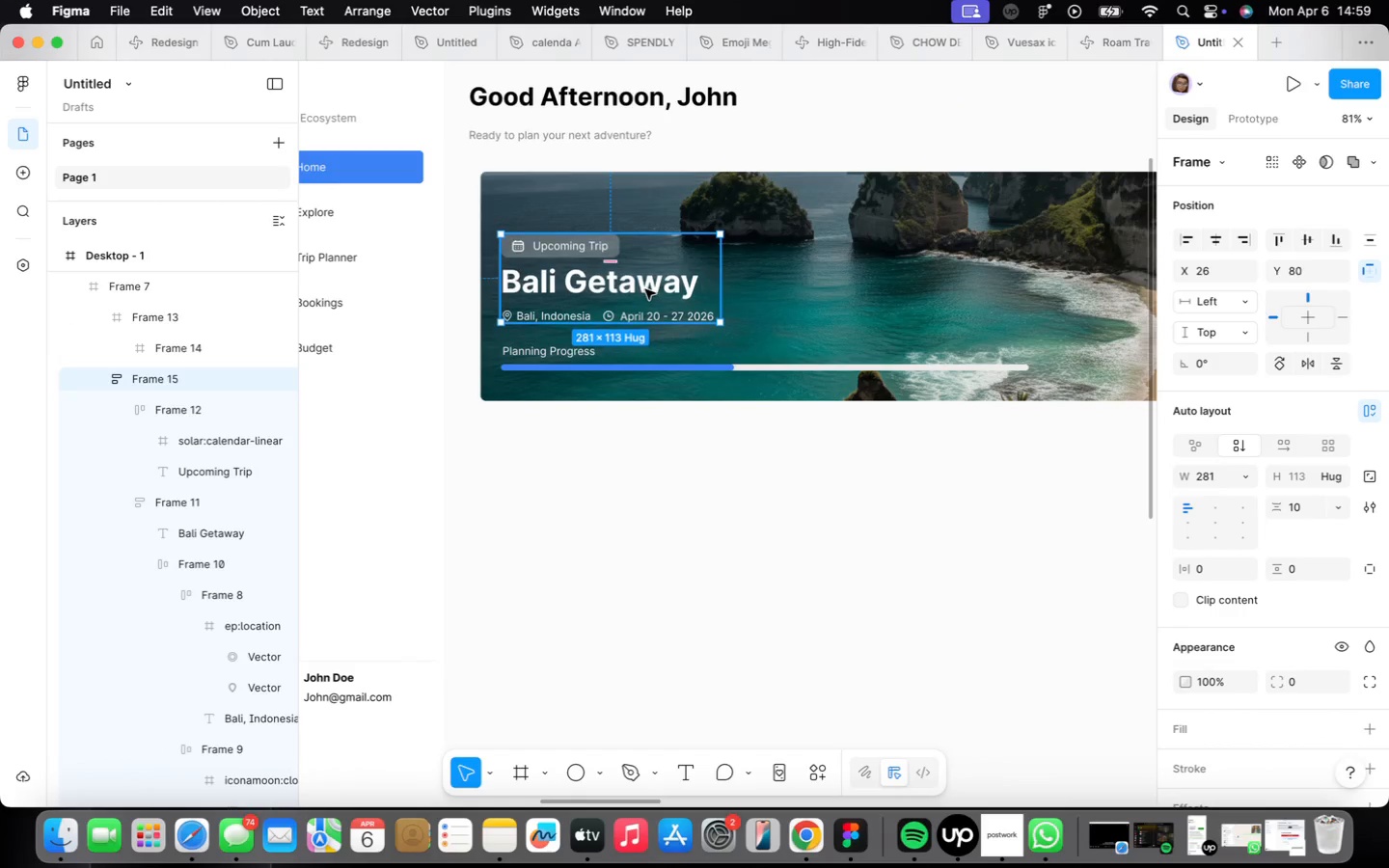 
key(ArrowUp)
 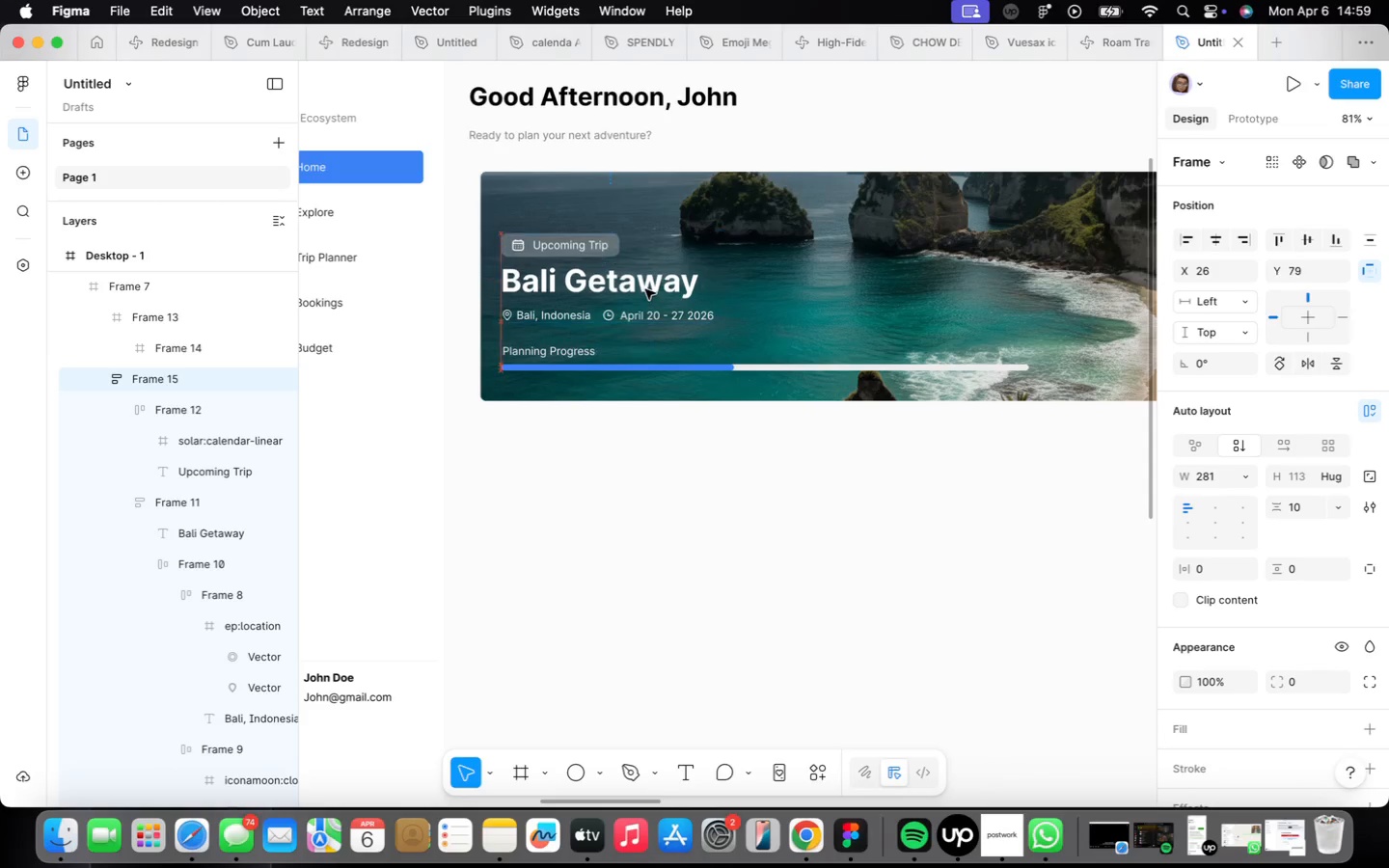 
key(ArrowUp)
 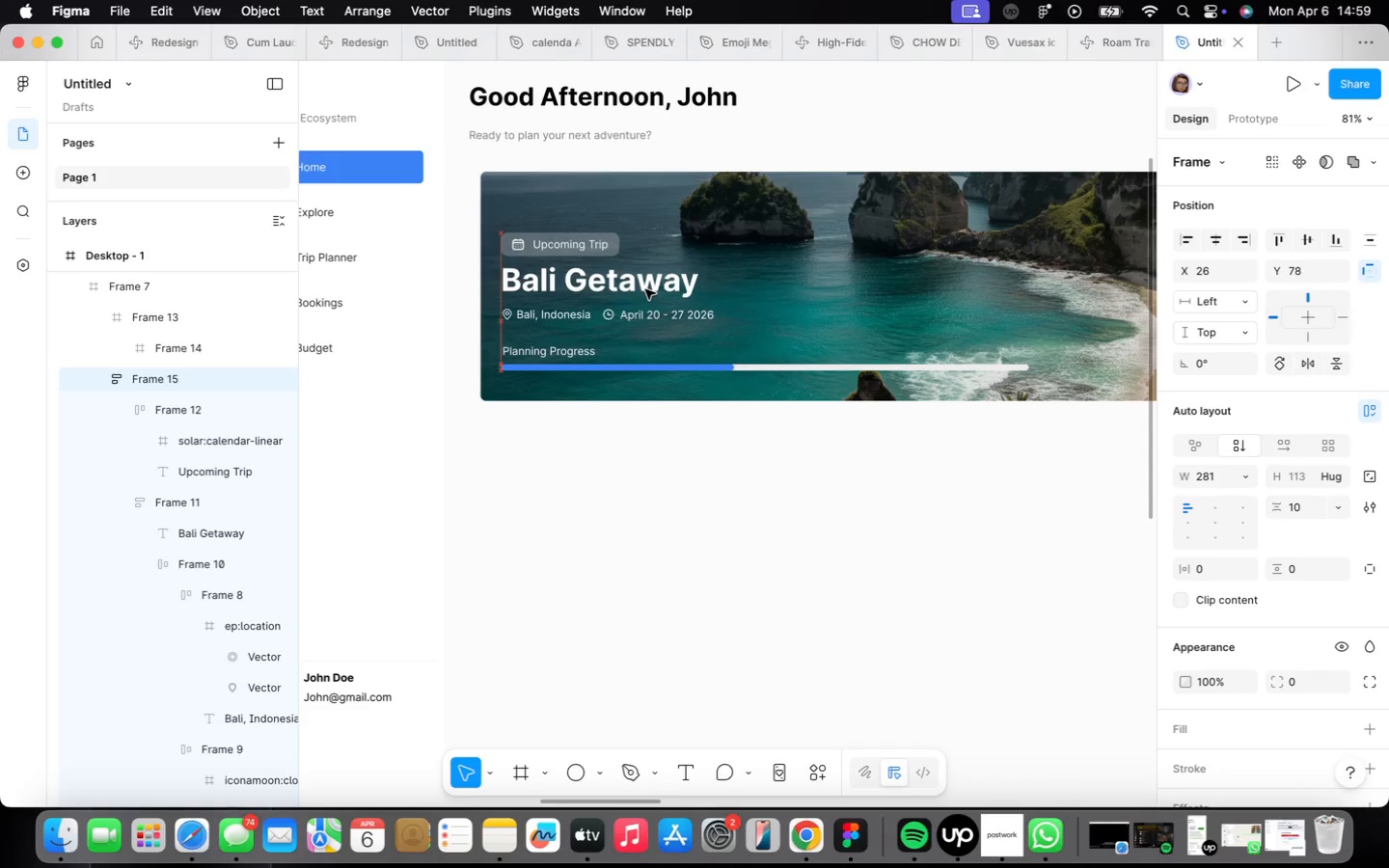 
key(ArrowUp)
 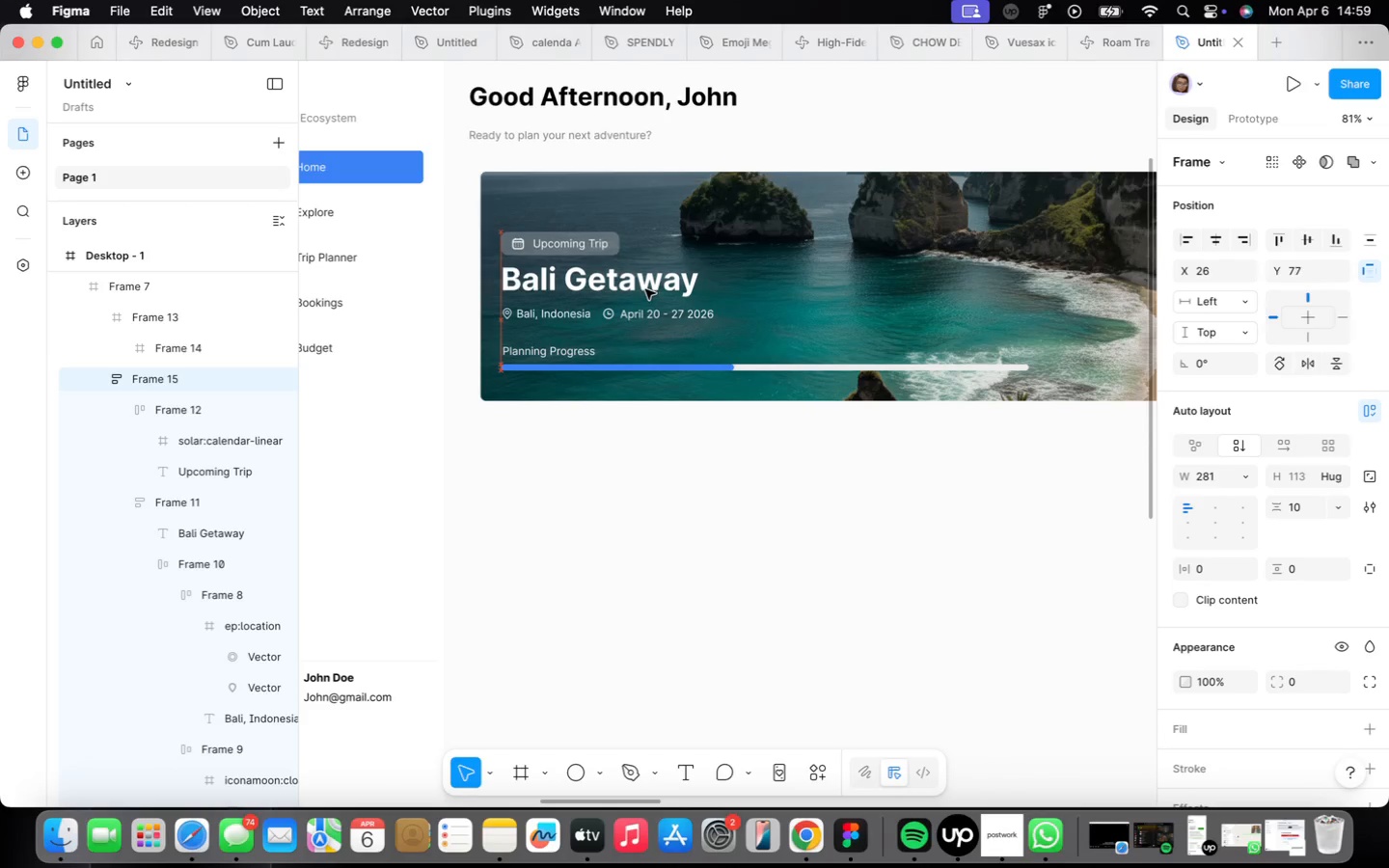 
key(ArrowUp)
 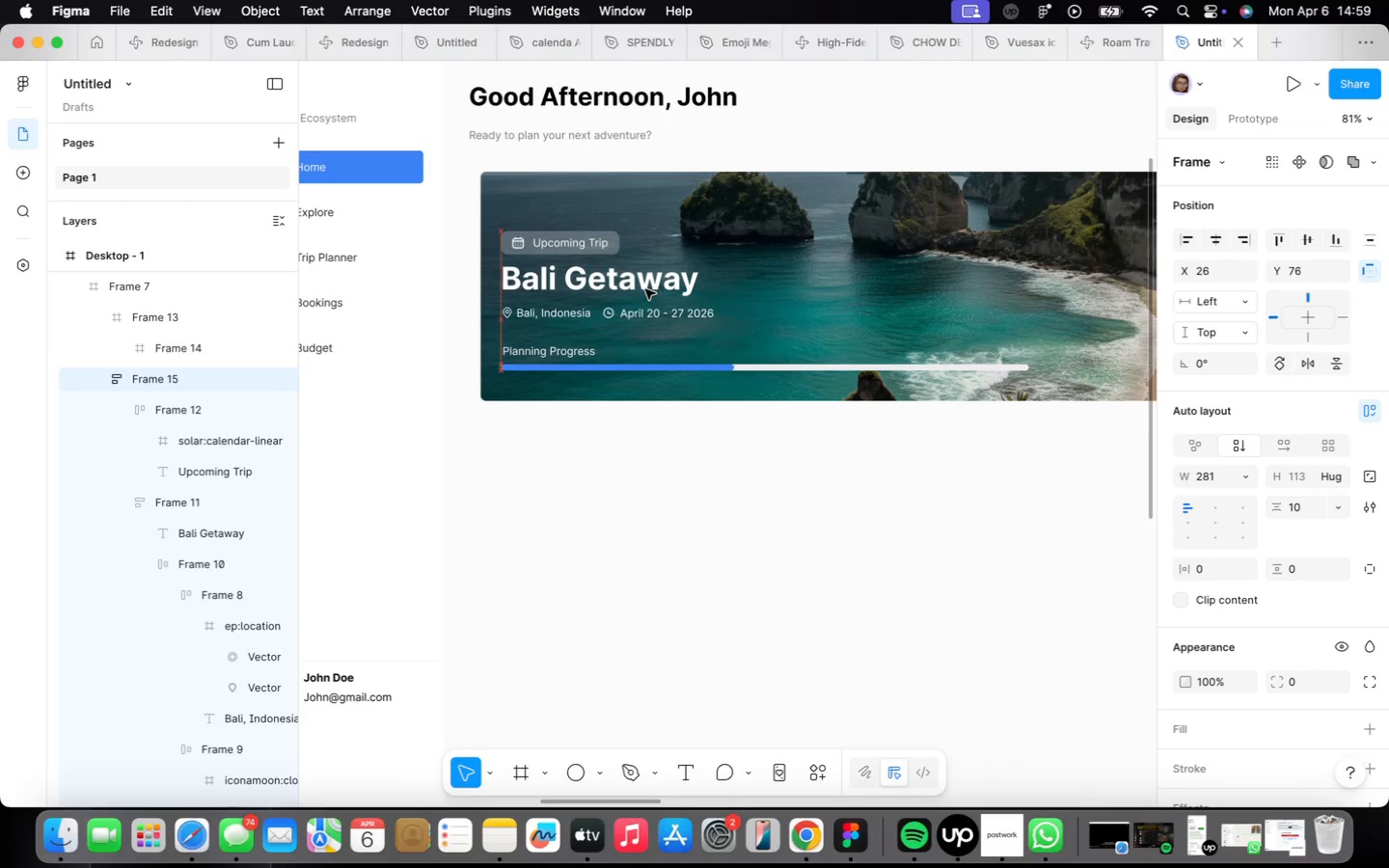 
key(ArrowUp)
 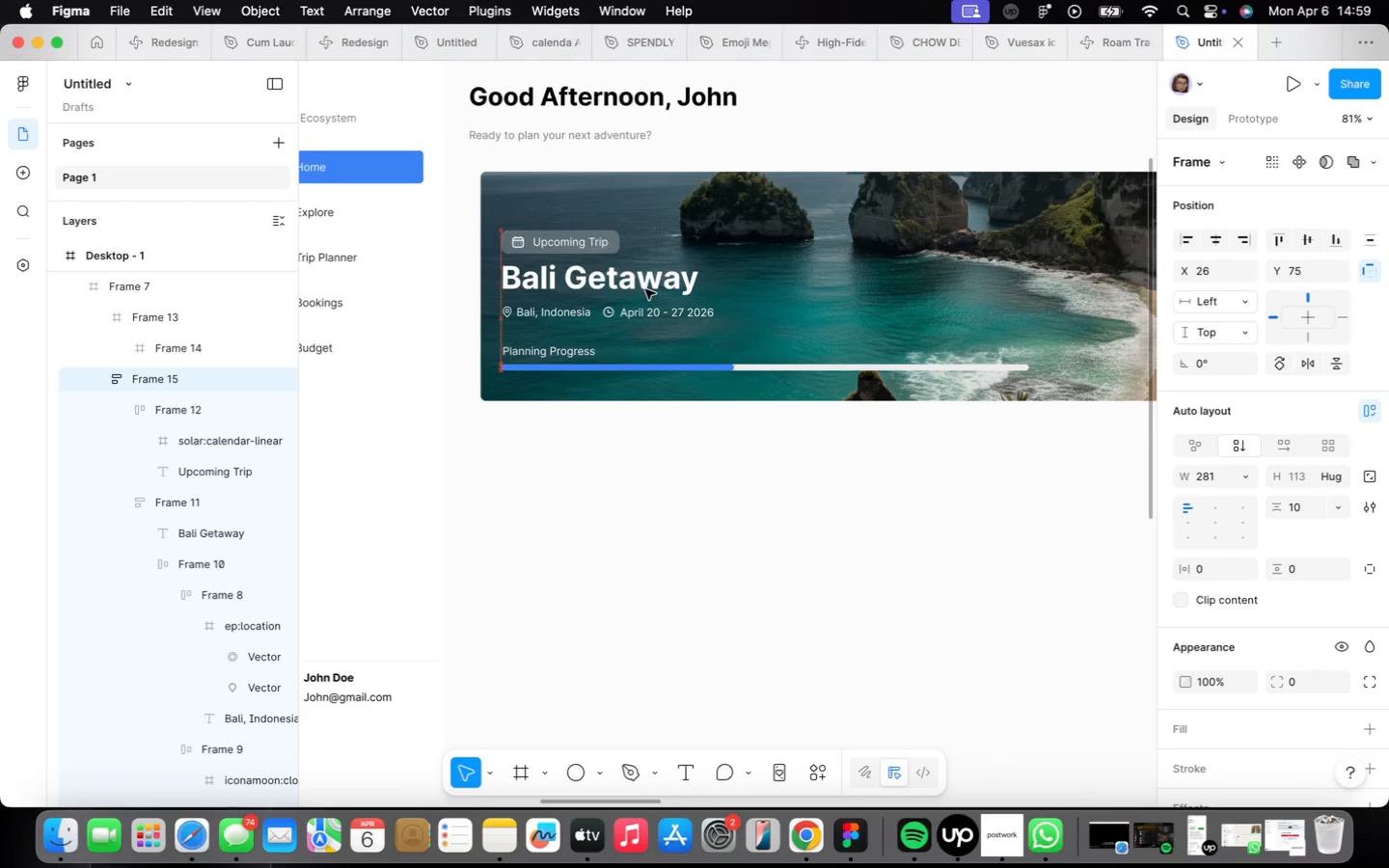 
key(ArrowUp)
 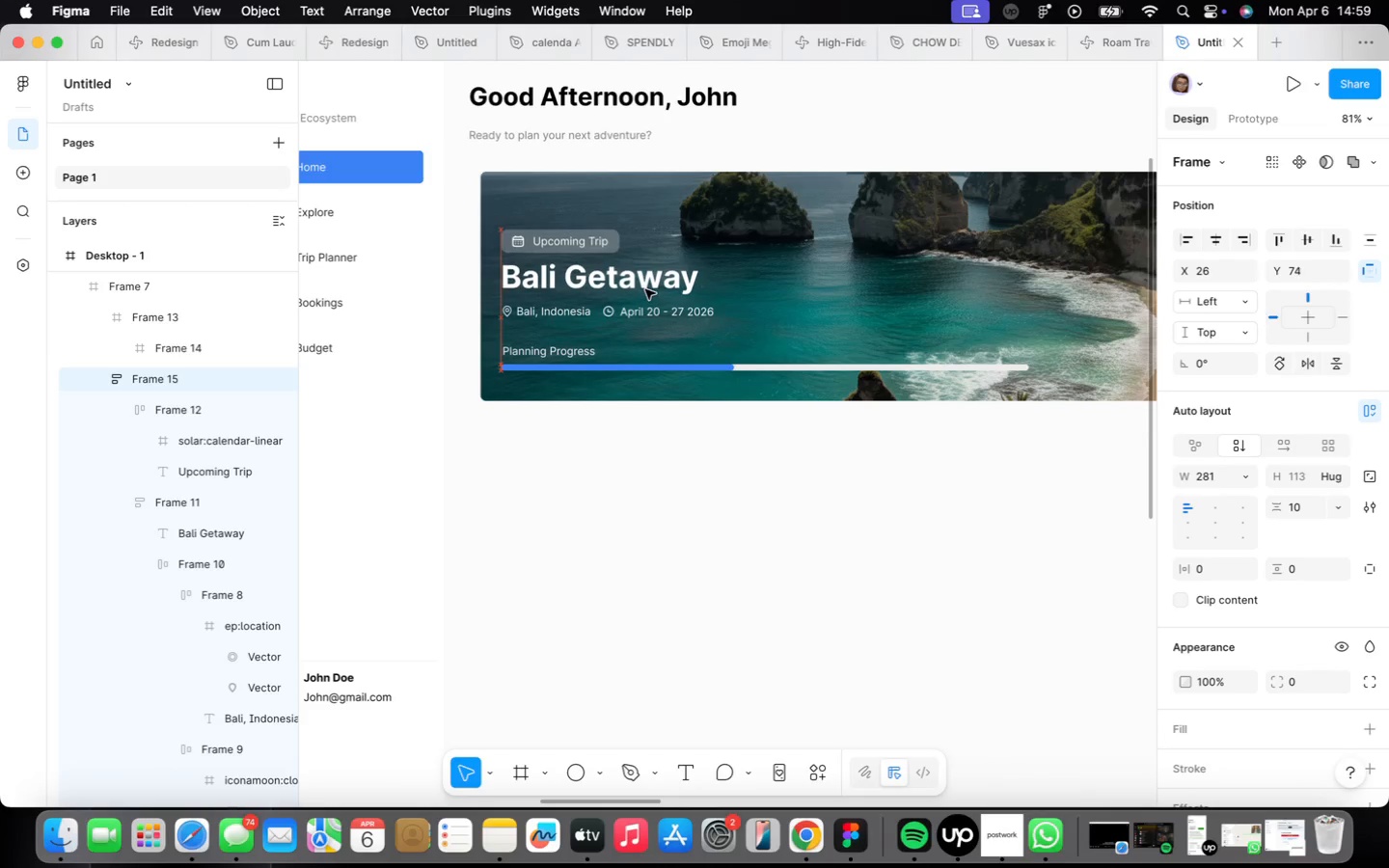 
key(ArrowUp)
 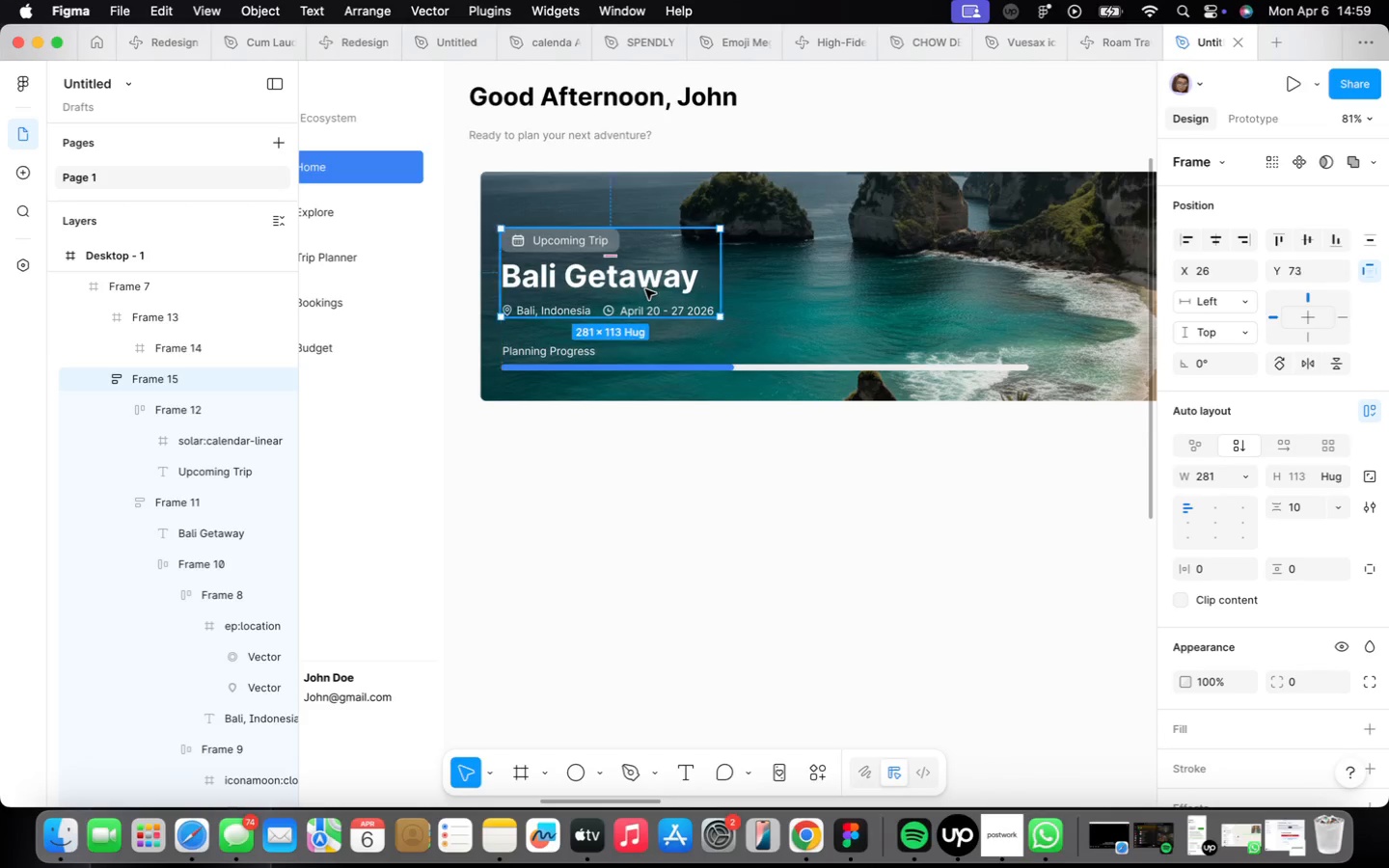 
key(ArrowUp)
 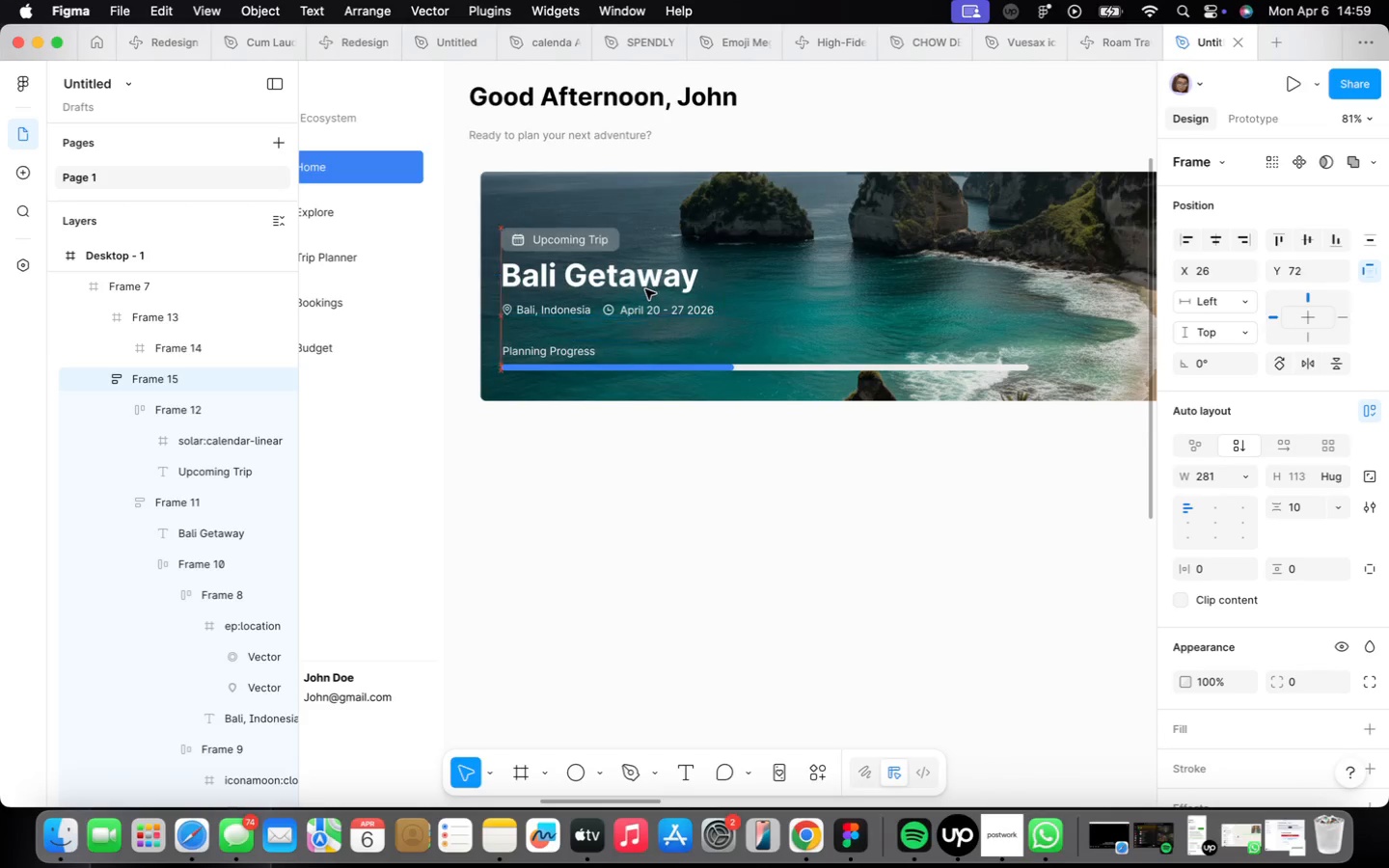 
key(ArrowUp)
 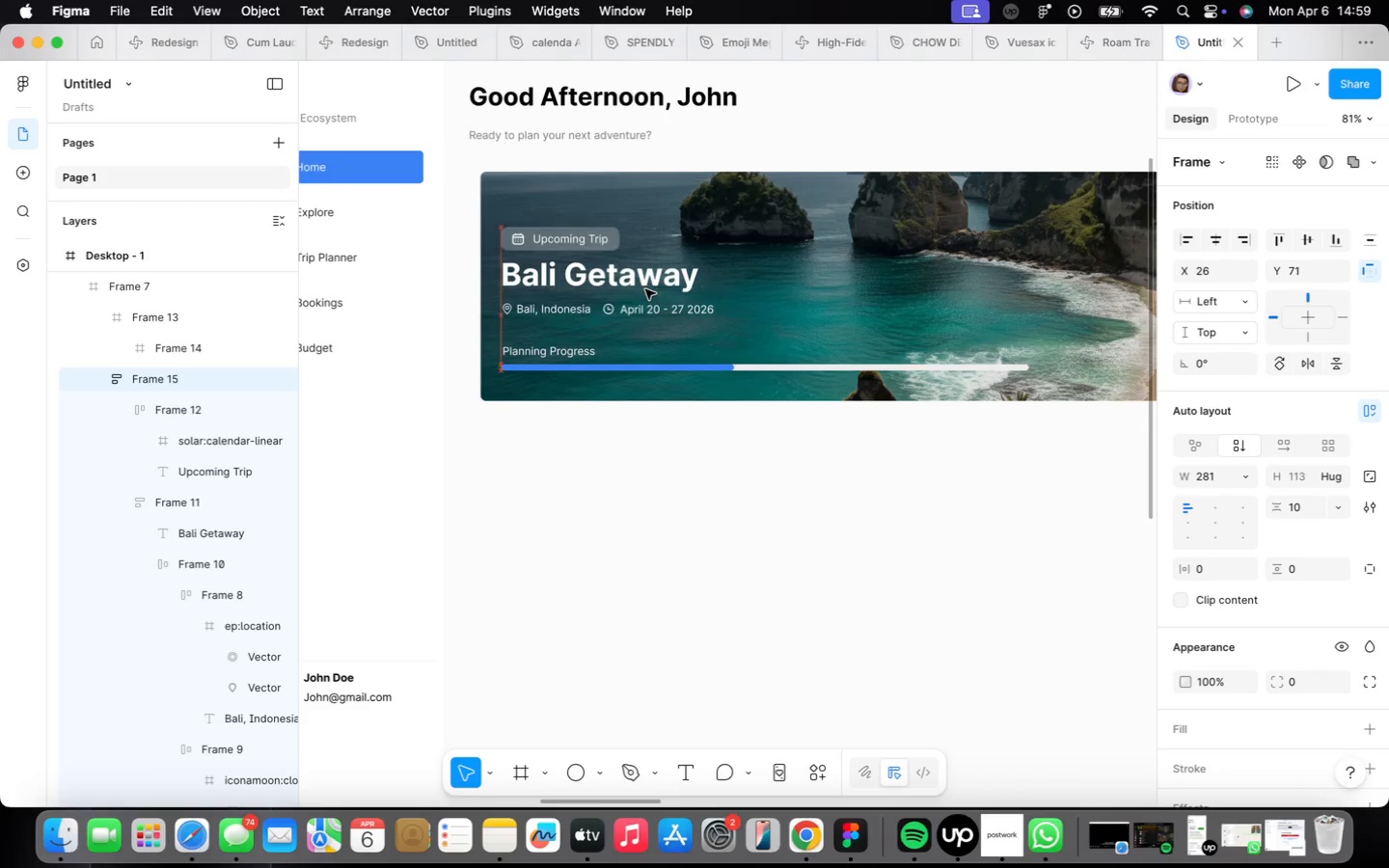 
key(ArrowUp)
 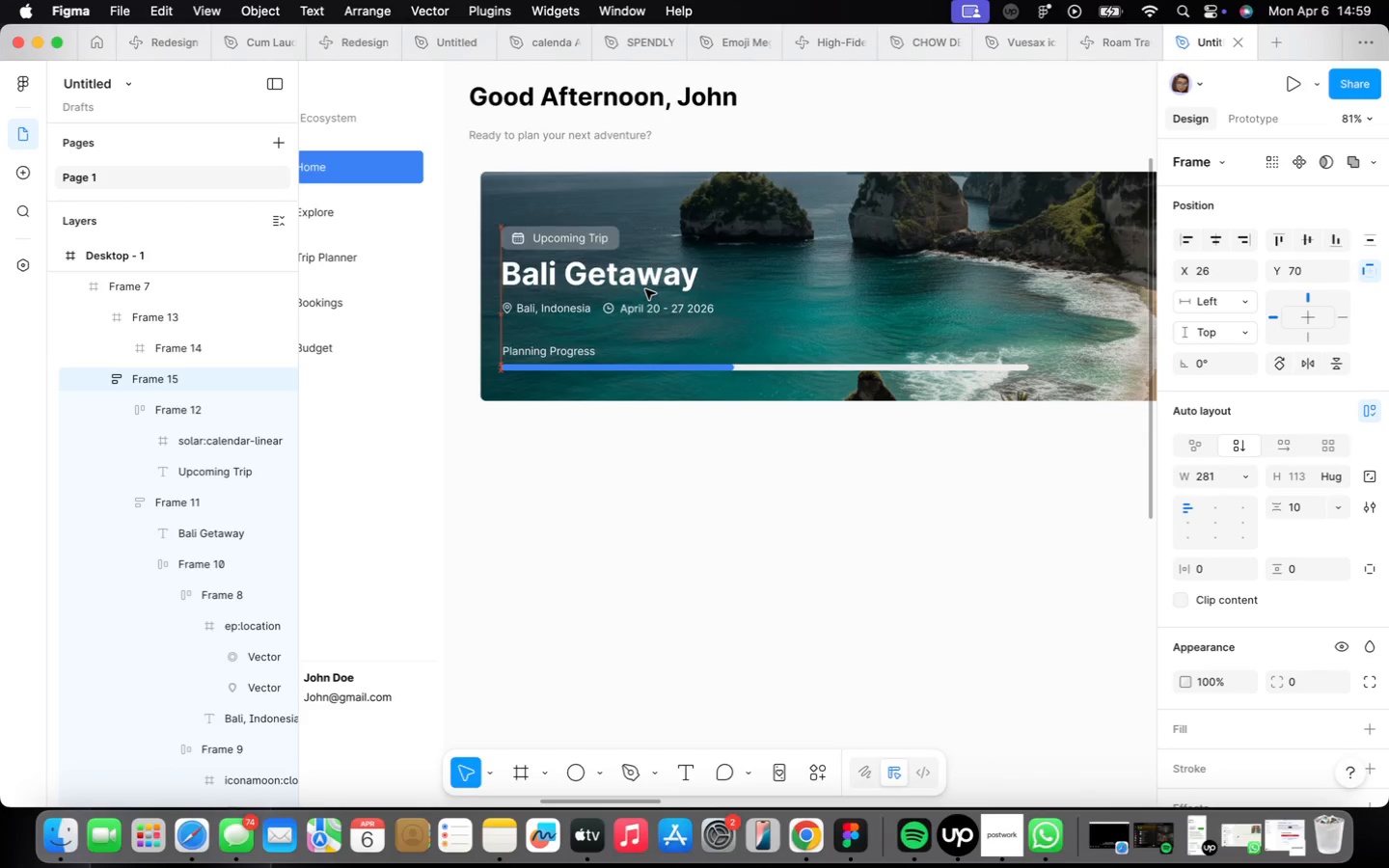 
key(ArrowUp)
 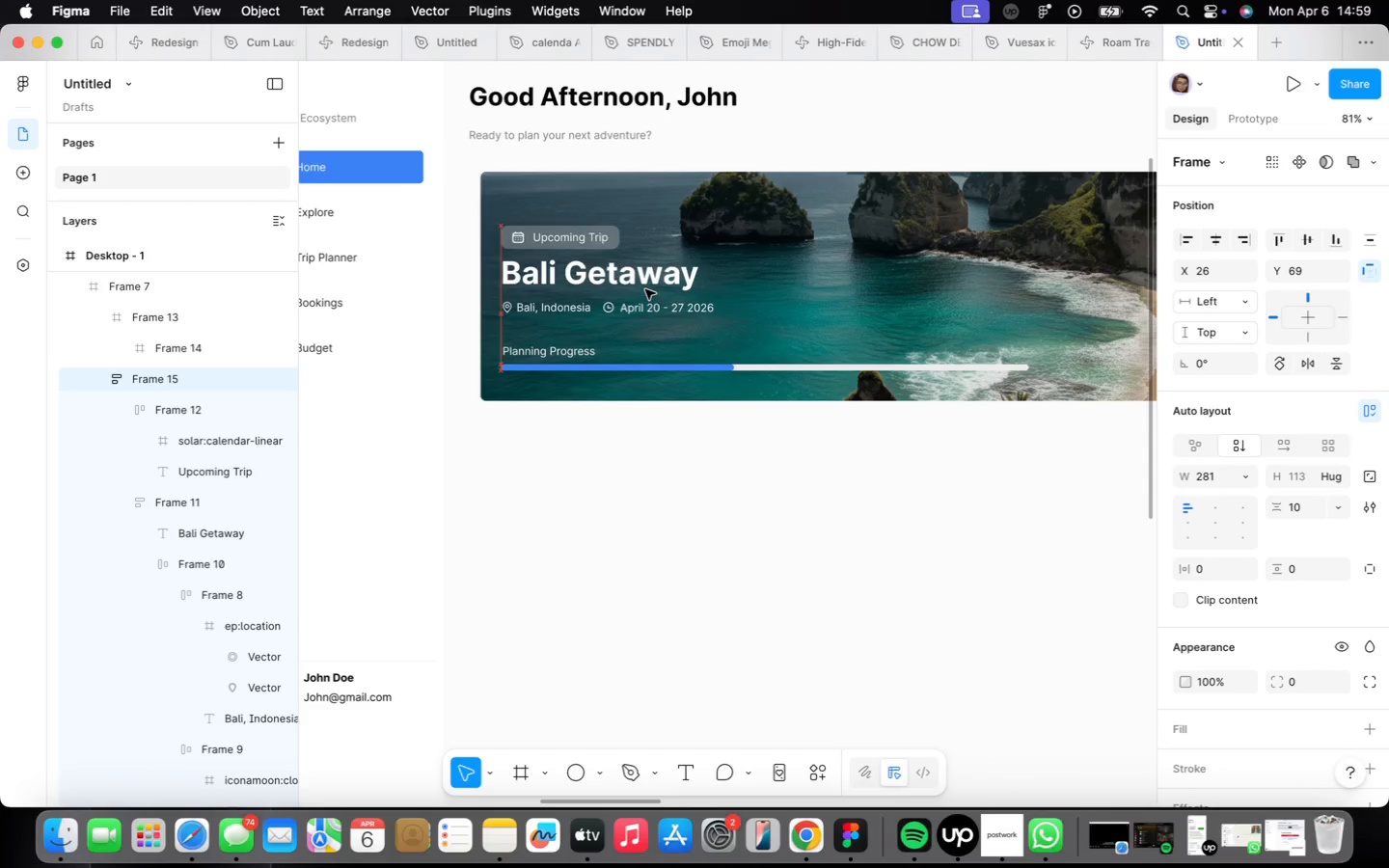 
key(ArrowUp)
 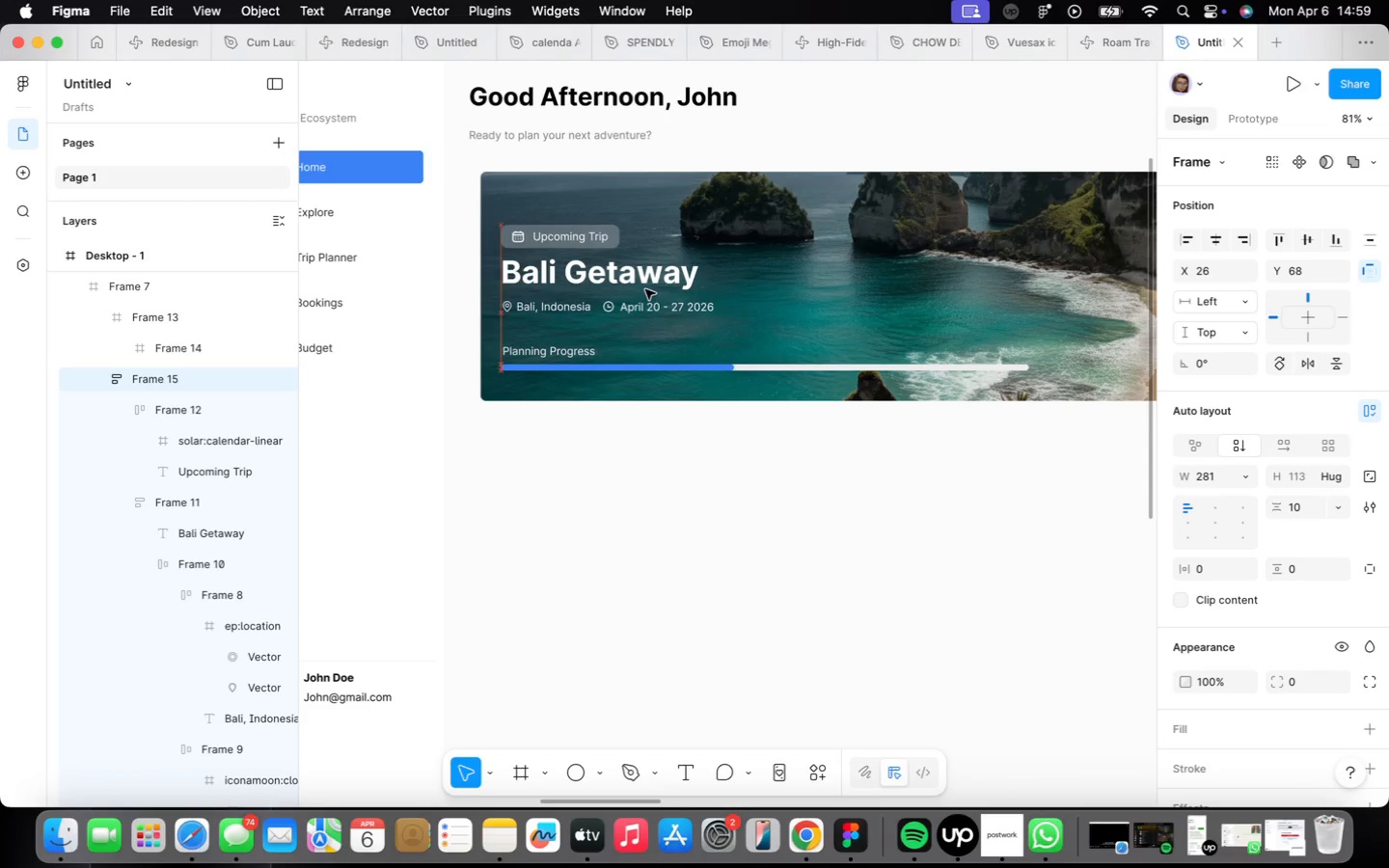 
key(ArrowUp)
 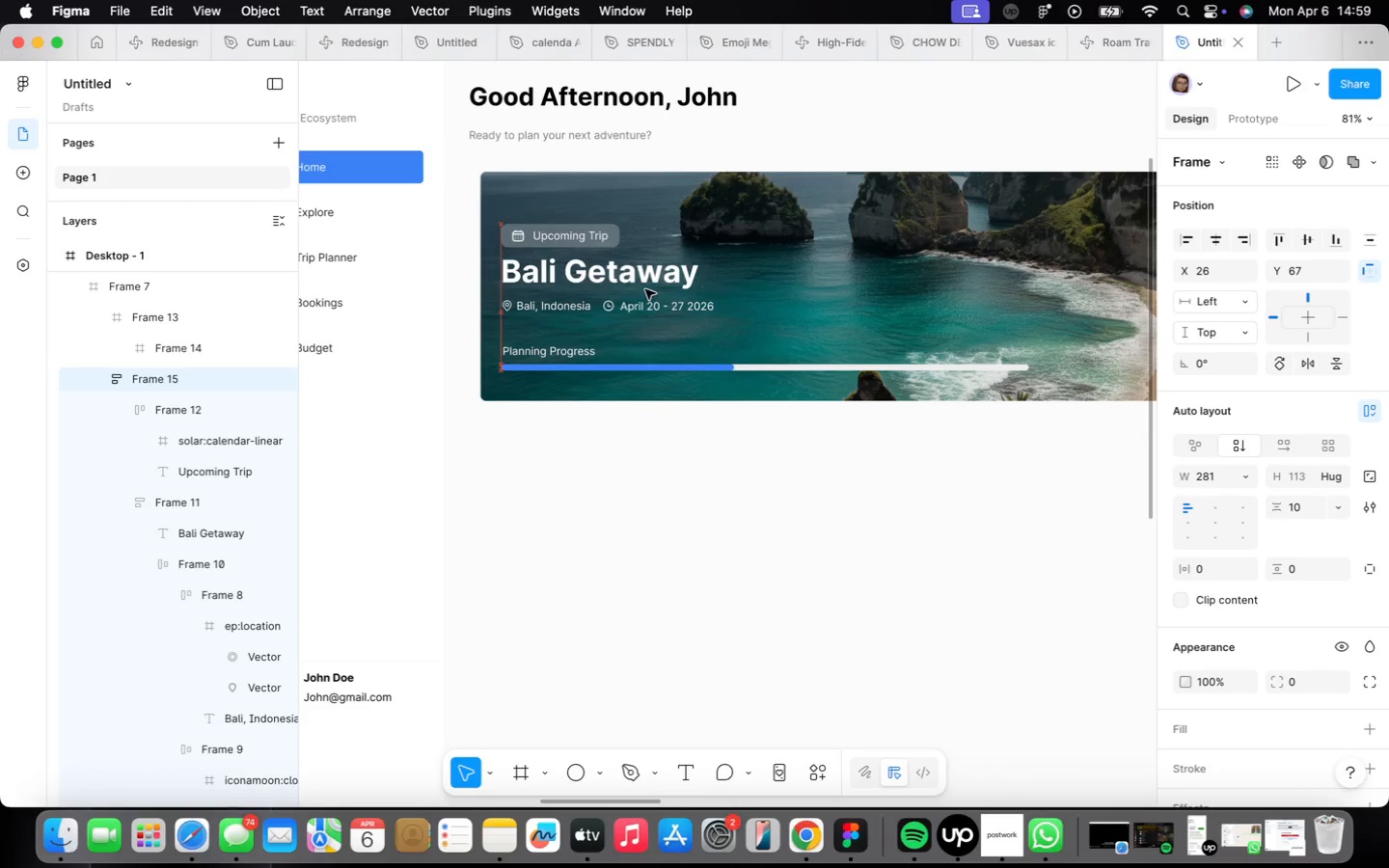 
key(ArrowUp)
 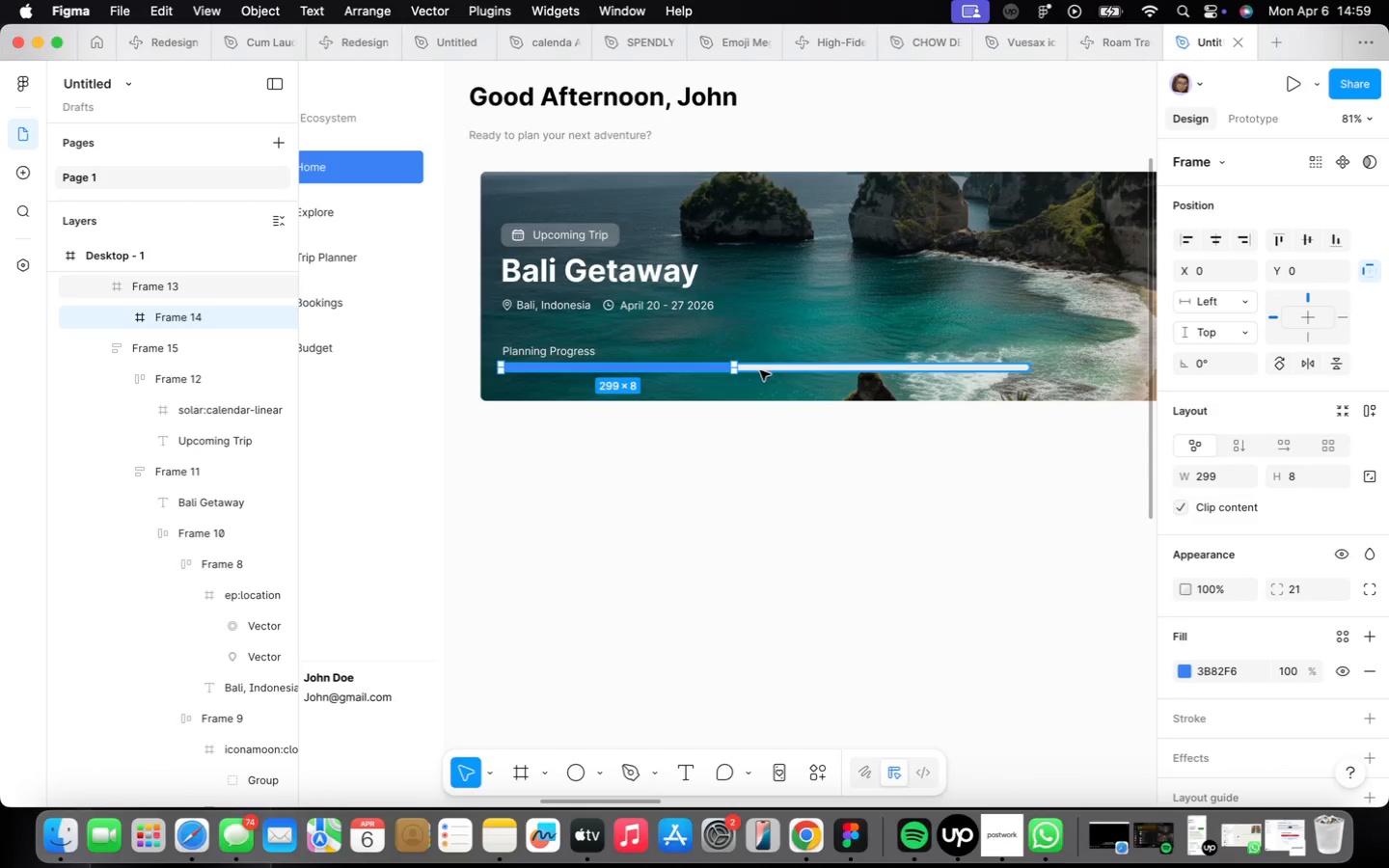 
wait(6.24)
 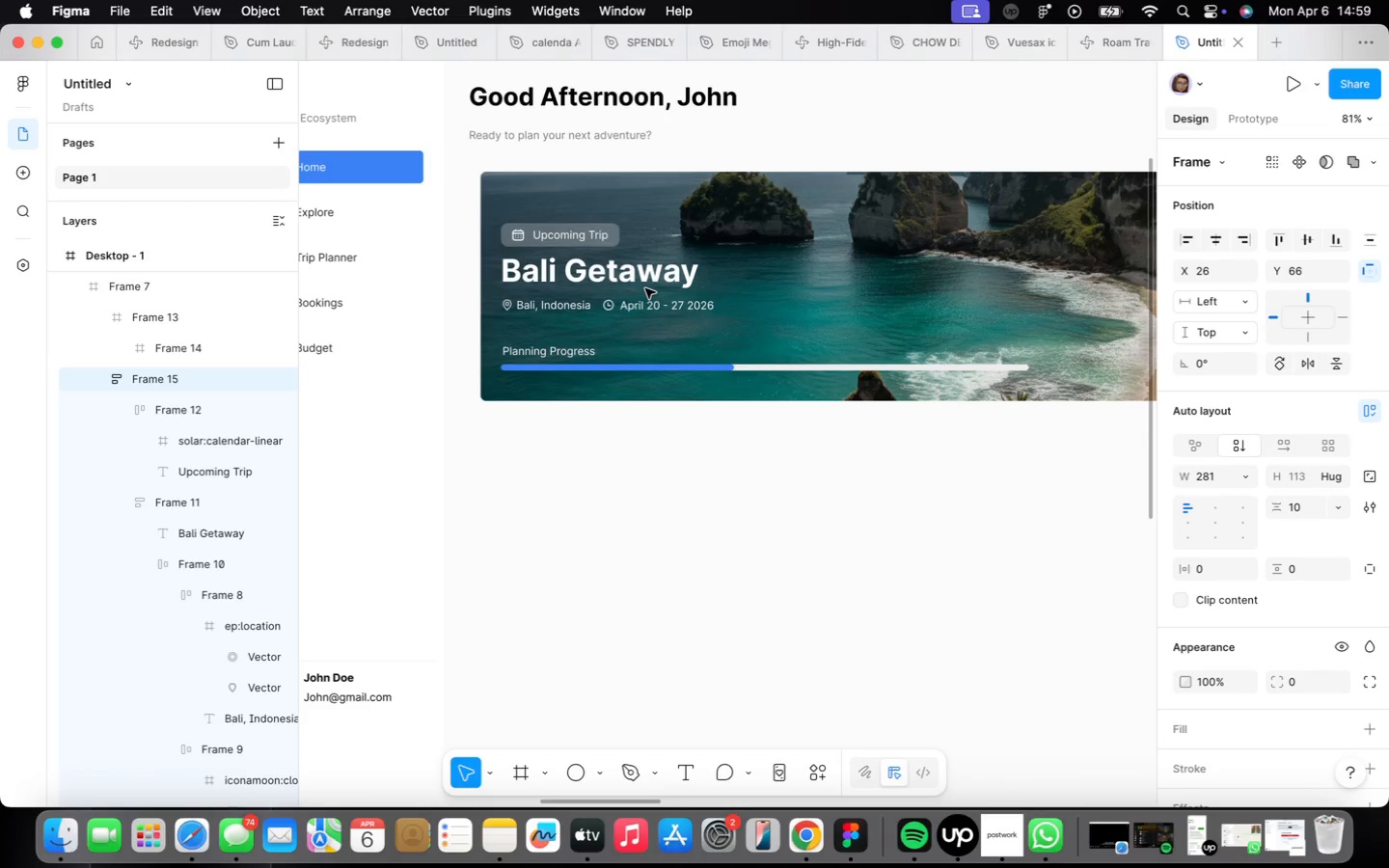 
hold_key(key=ShiftLeft, duration=1.76)
left_click([759, 364])
 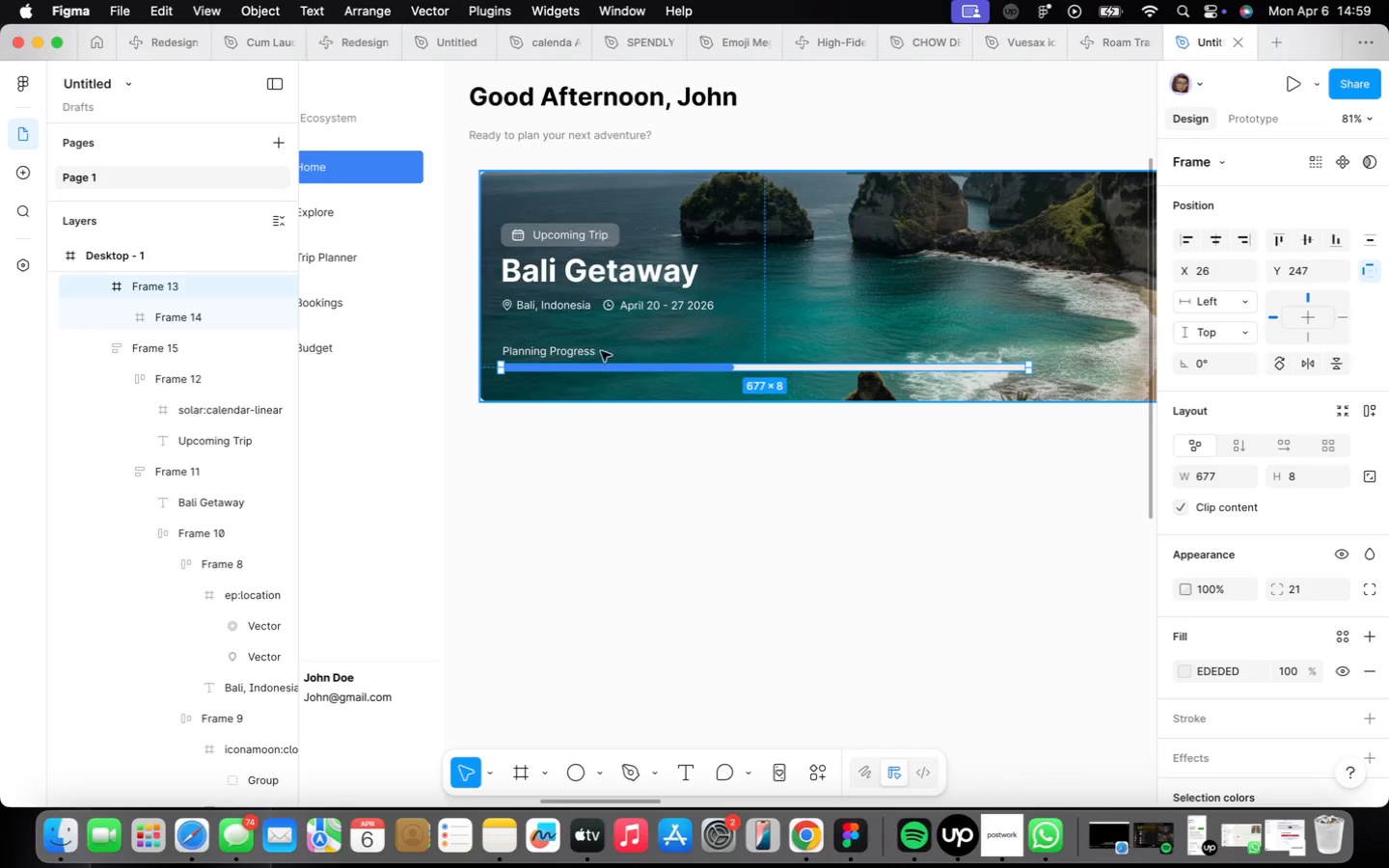 
left_click([556, 347])
 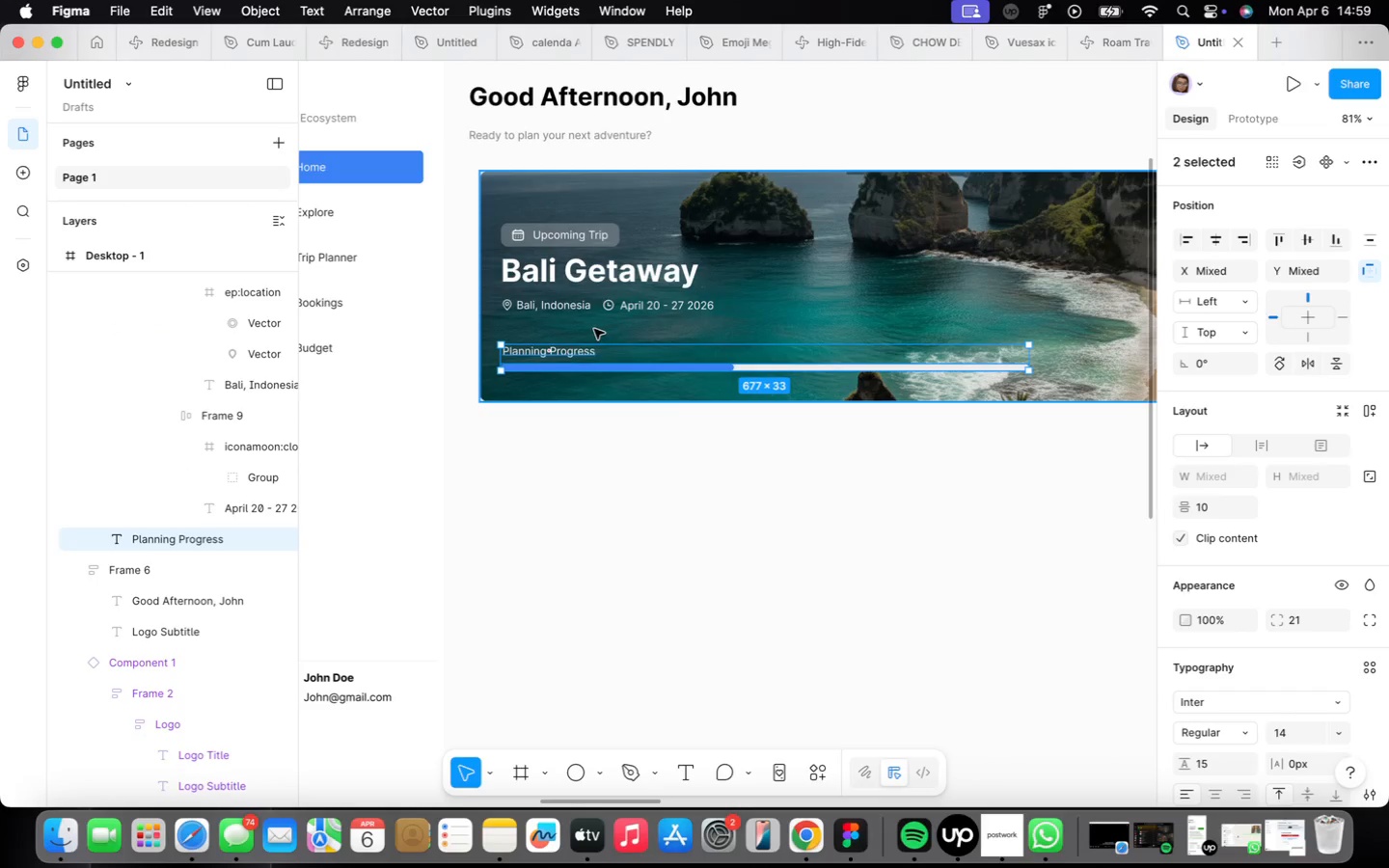 
key(ArrowUp)
 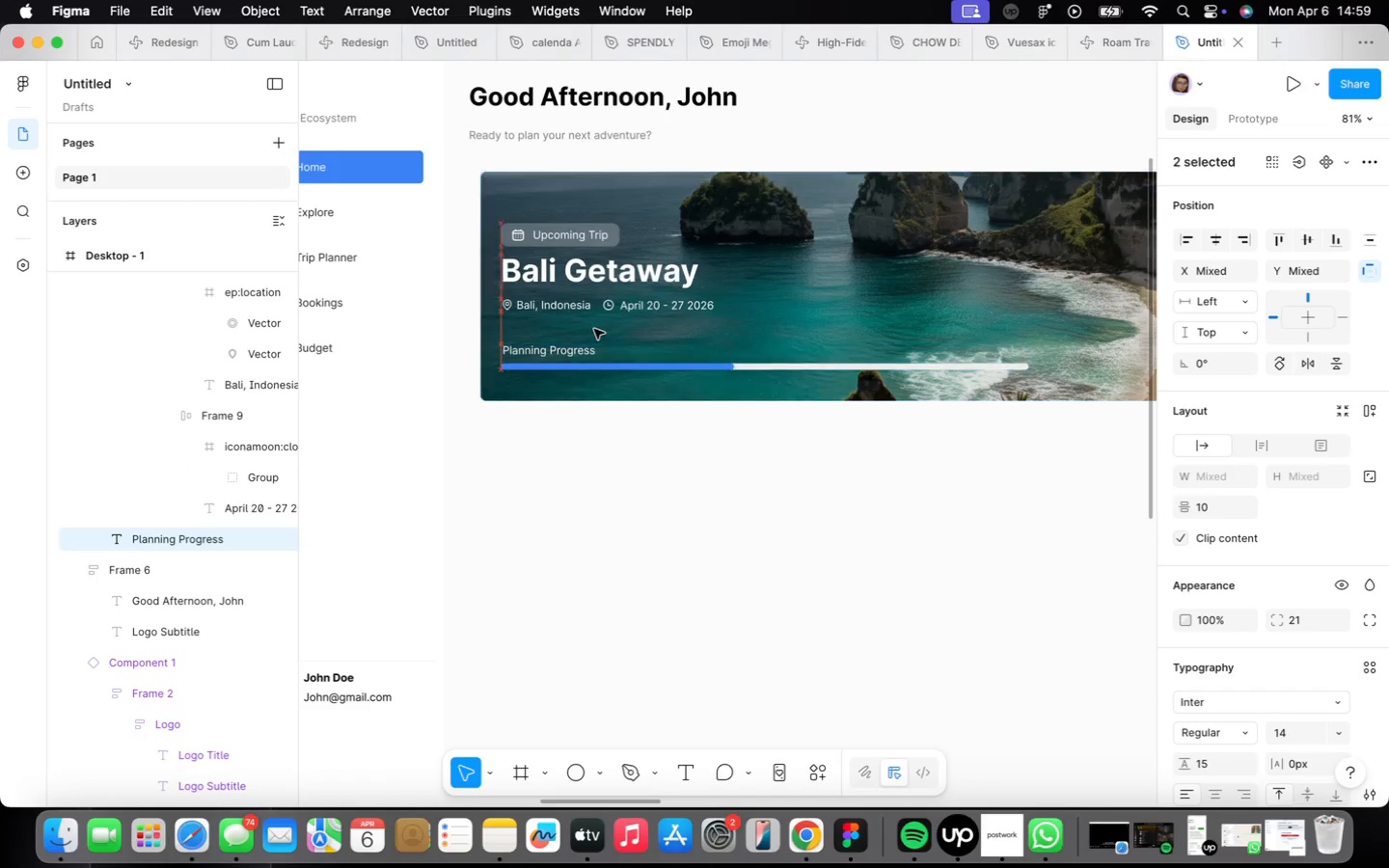 
key(ArrowUp)
 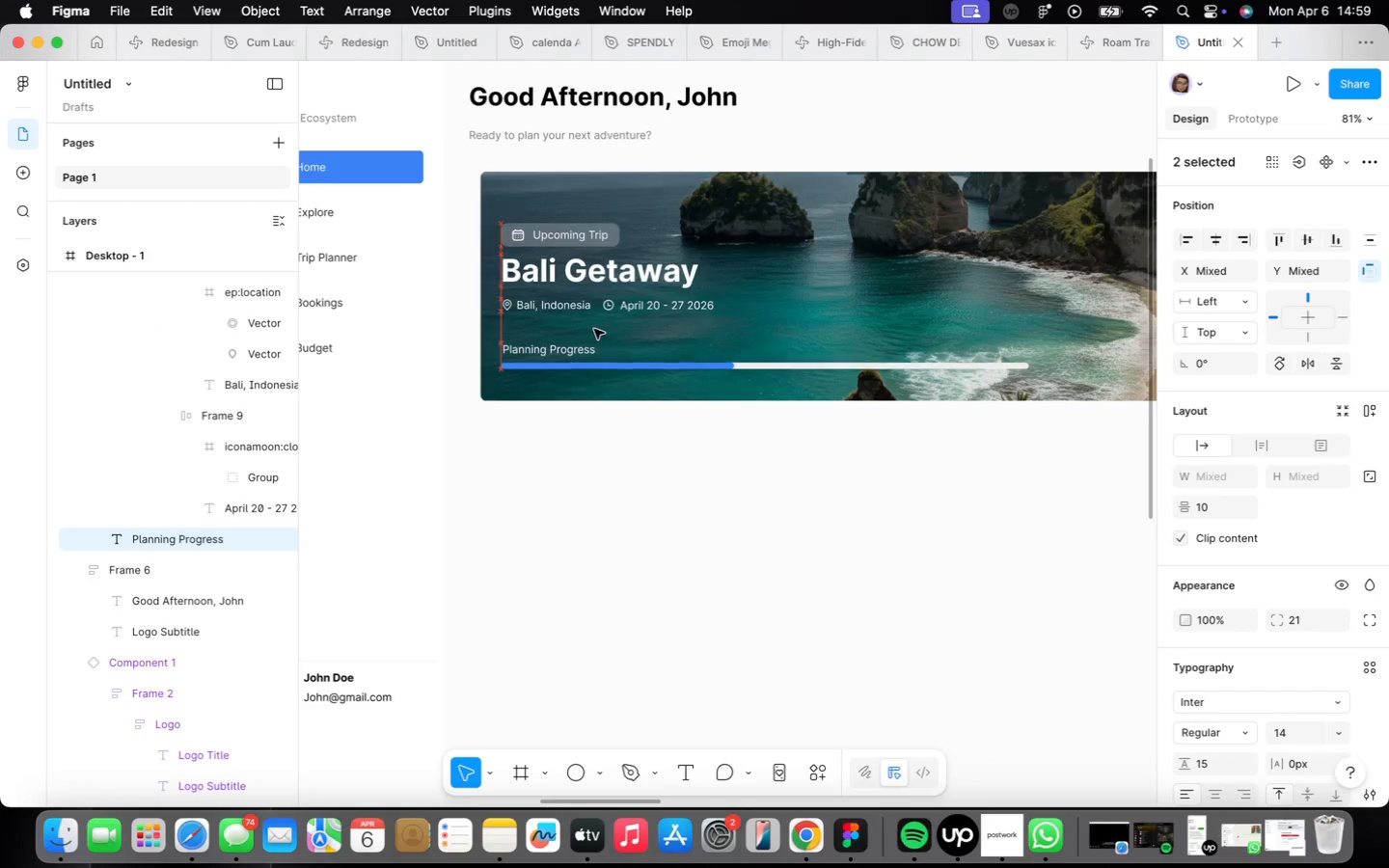 
key(ArrowUp)
 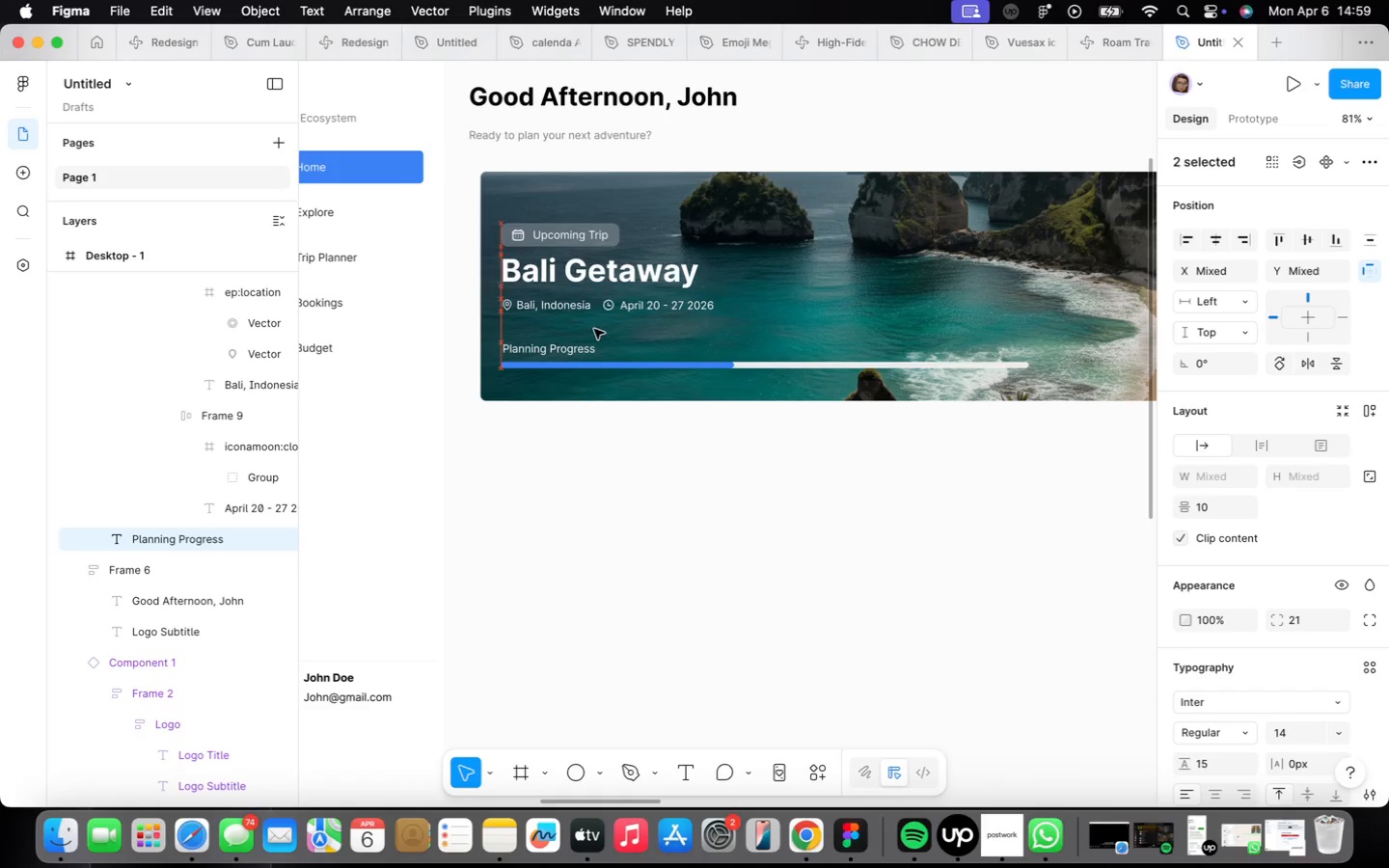 
key(ArrowUp)
 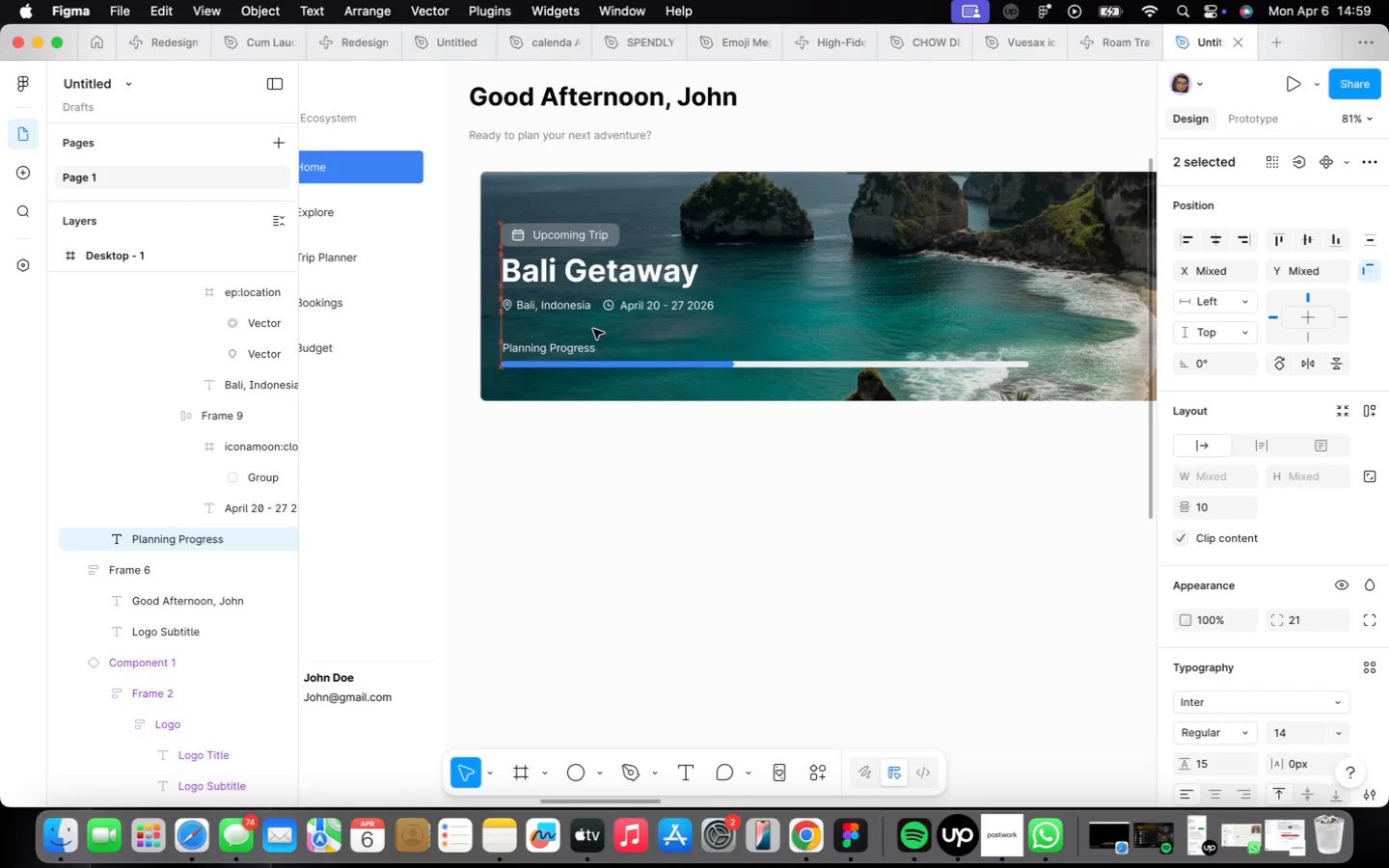 
key(ArrowUp)
 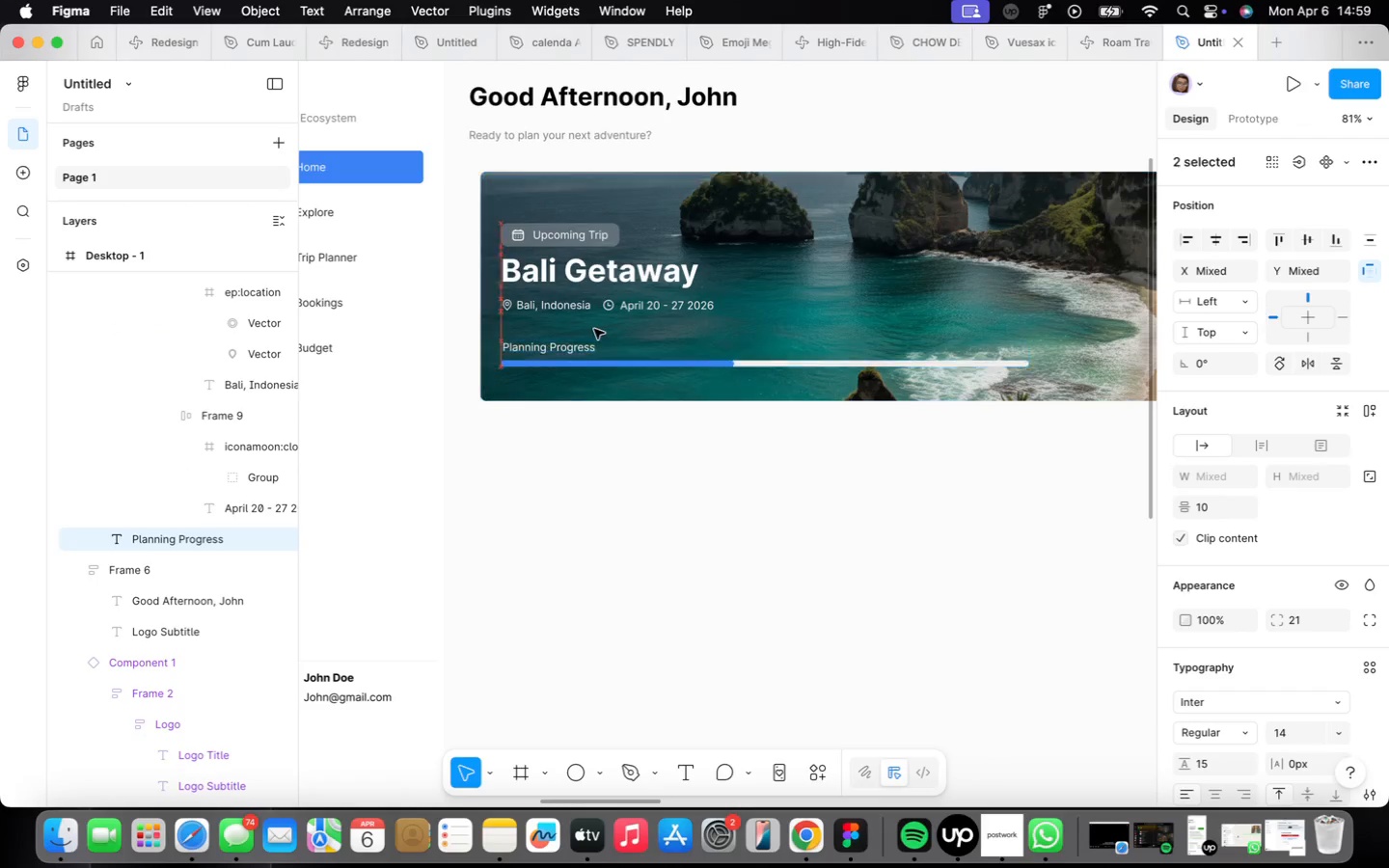 
key(ArrowUp)
 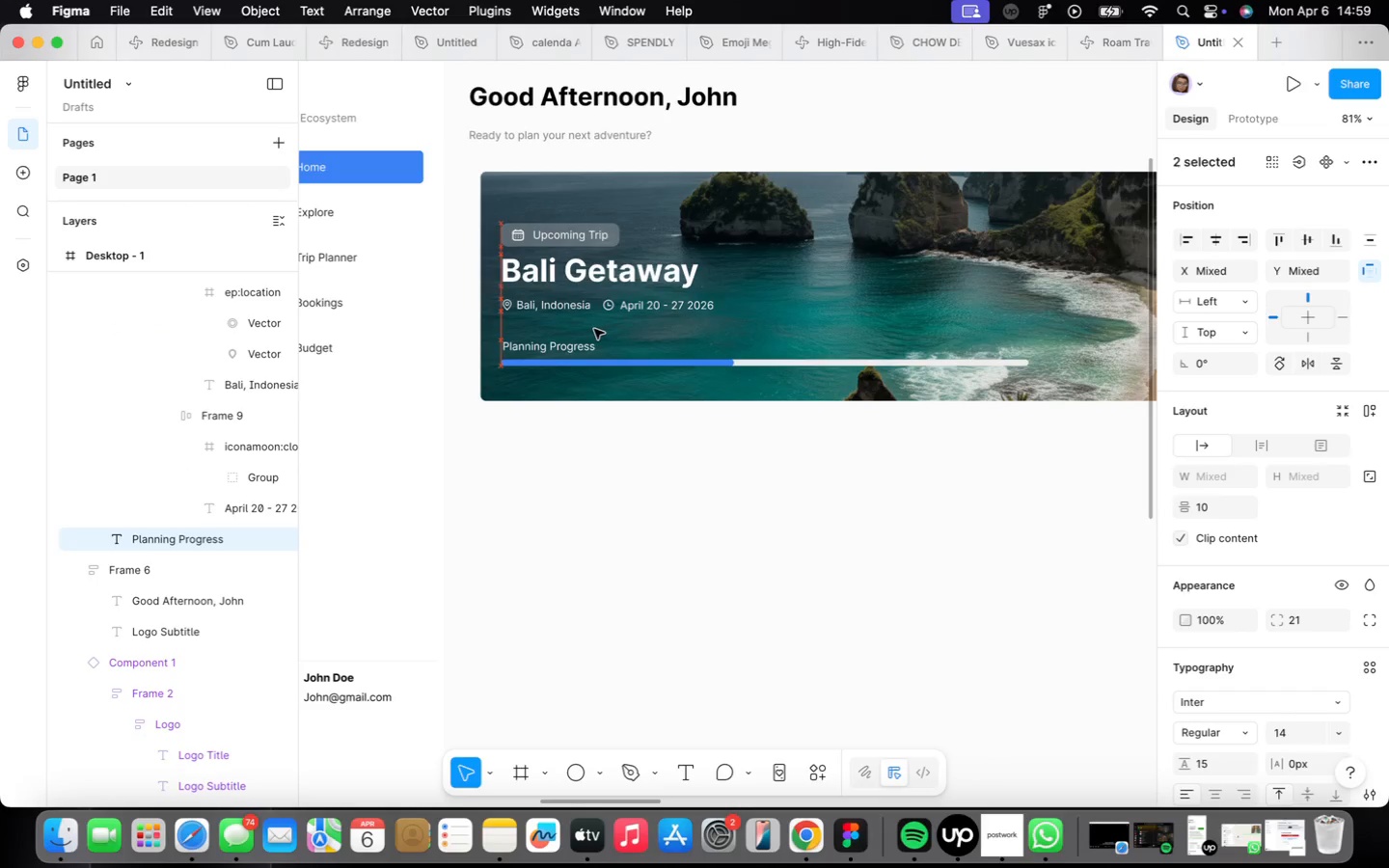 
key(ArrowUp)
 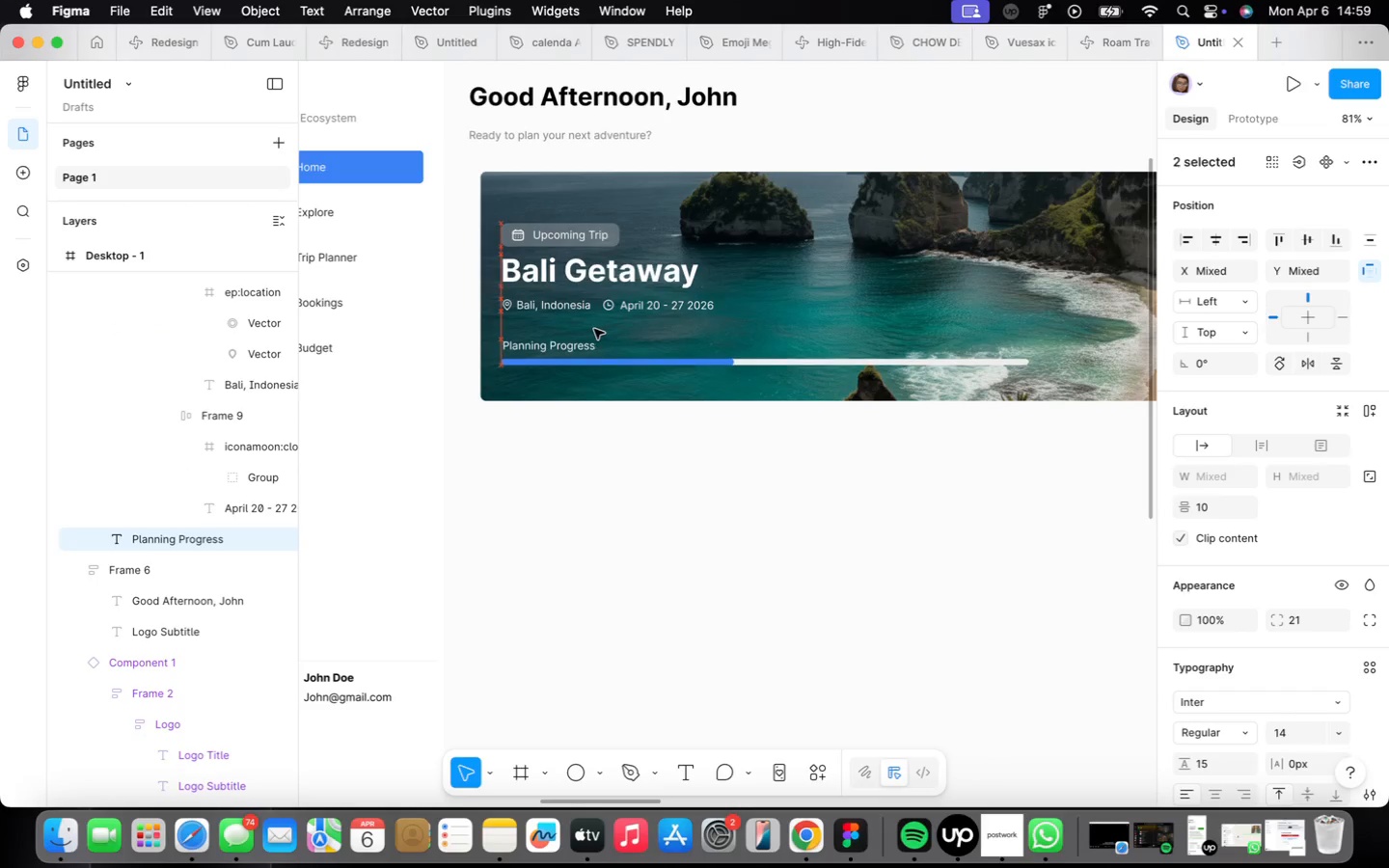 
key(ArrowUp)
 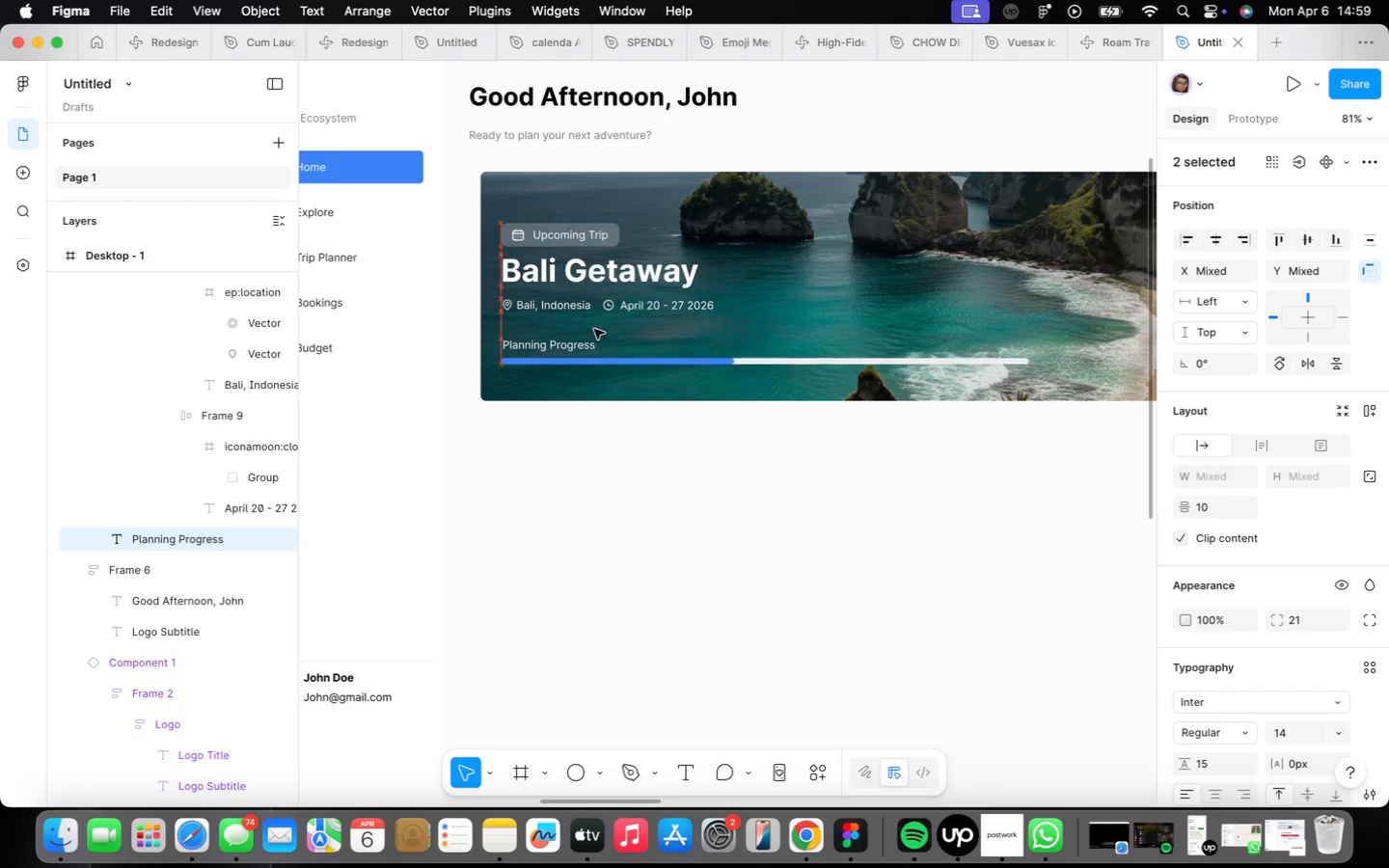 
key(ArrowUp)
 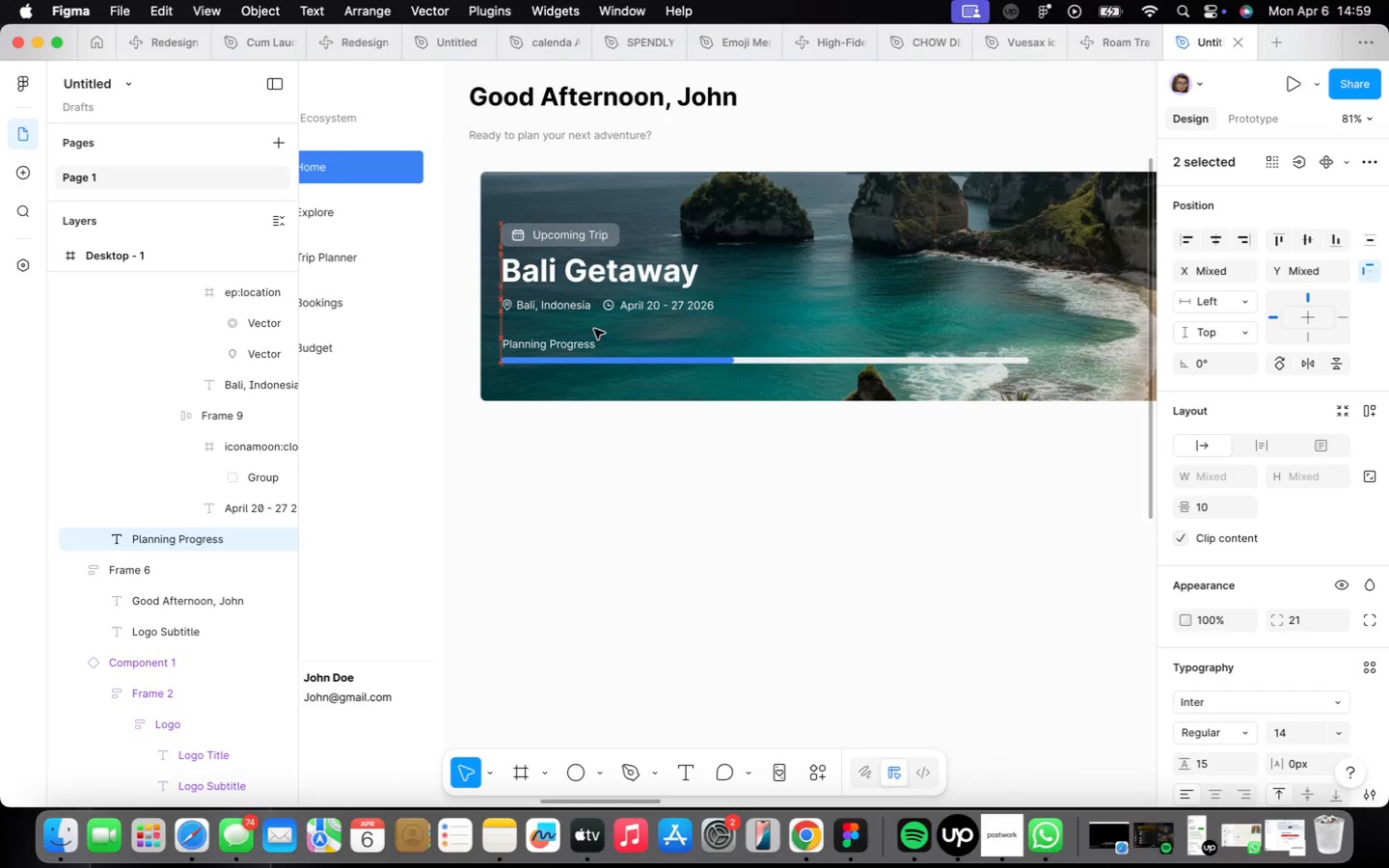 
key(ArrowUp)
 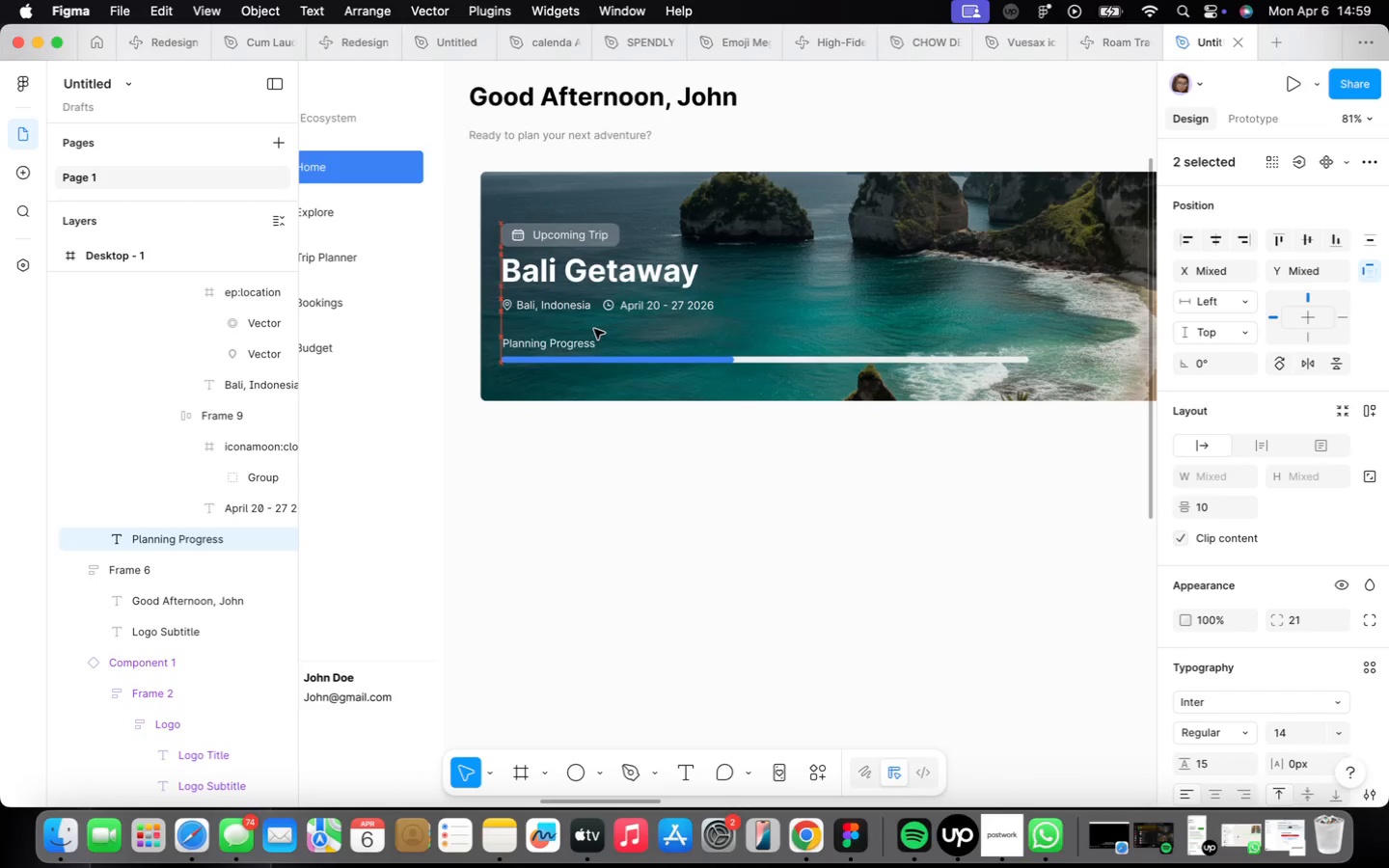 
key(ArrowUp)
 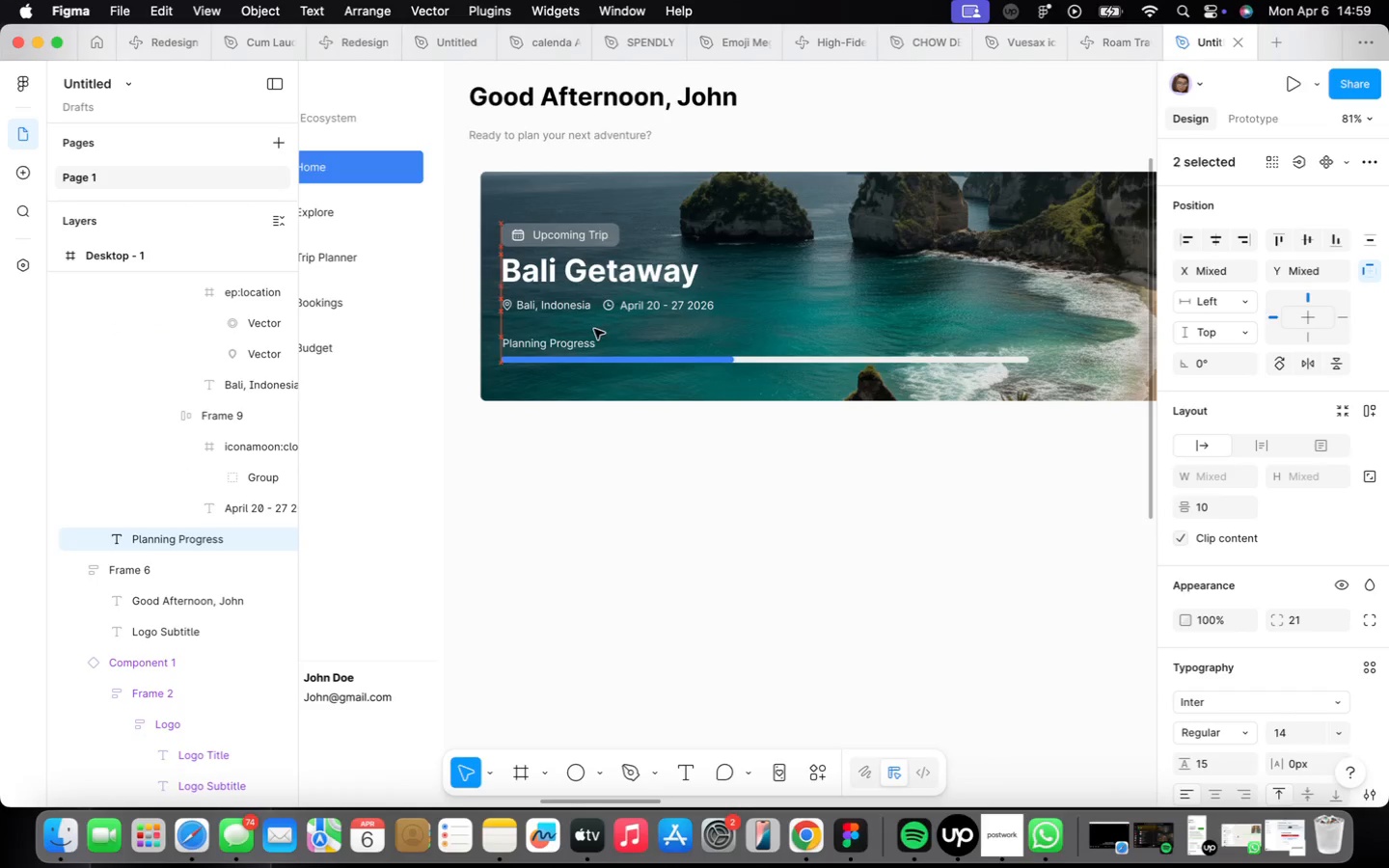 
key(ArrowUp)
 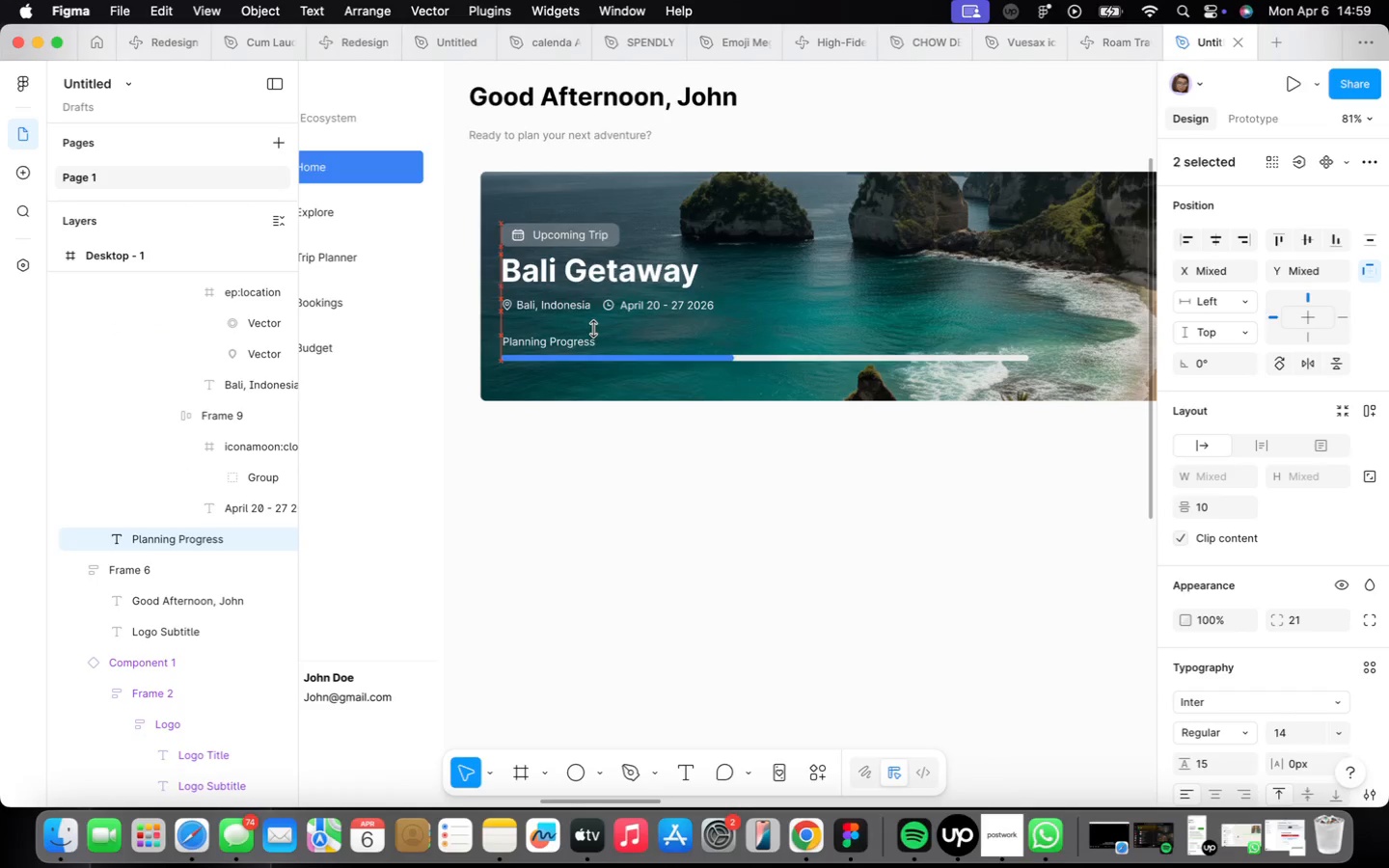 
key(ArrowUp)
 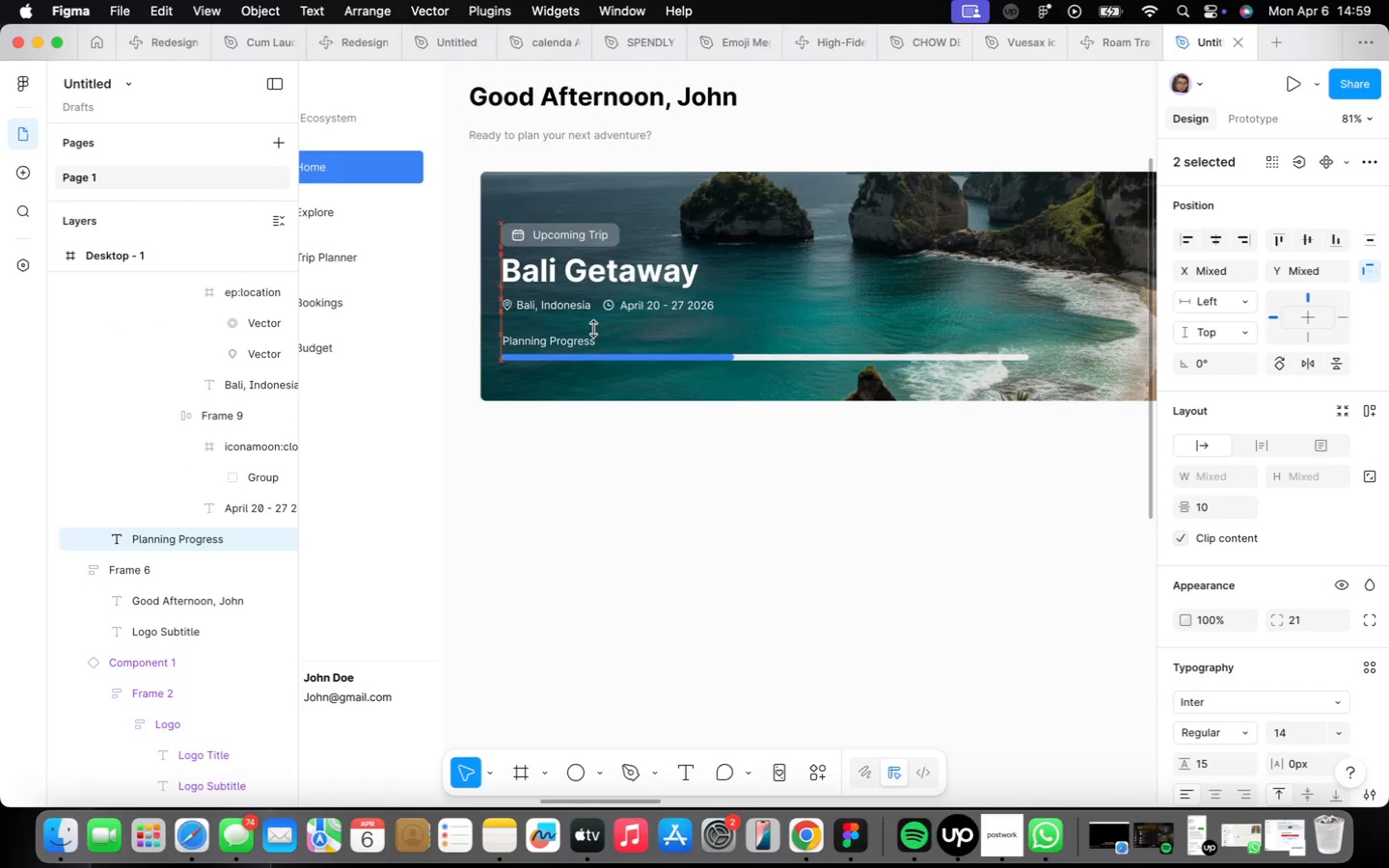 
key(ArrowUp)
 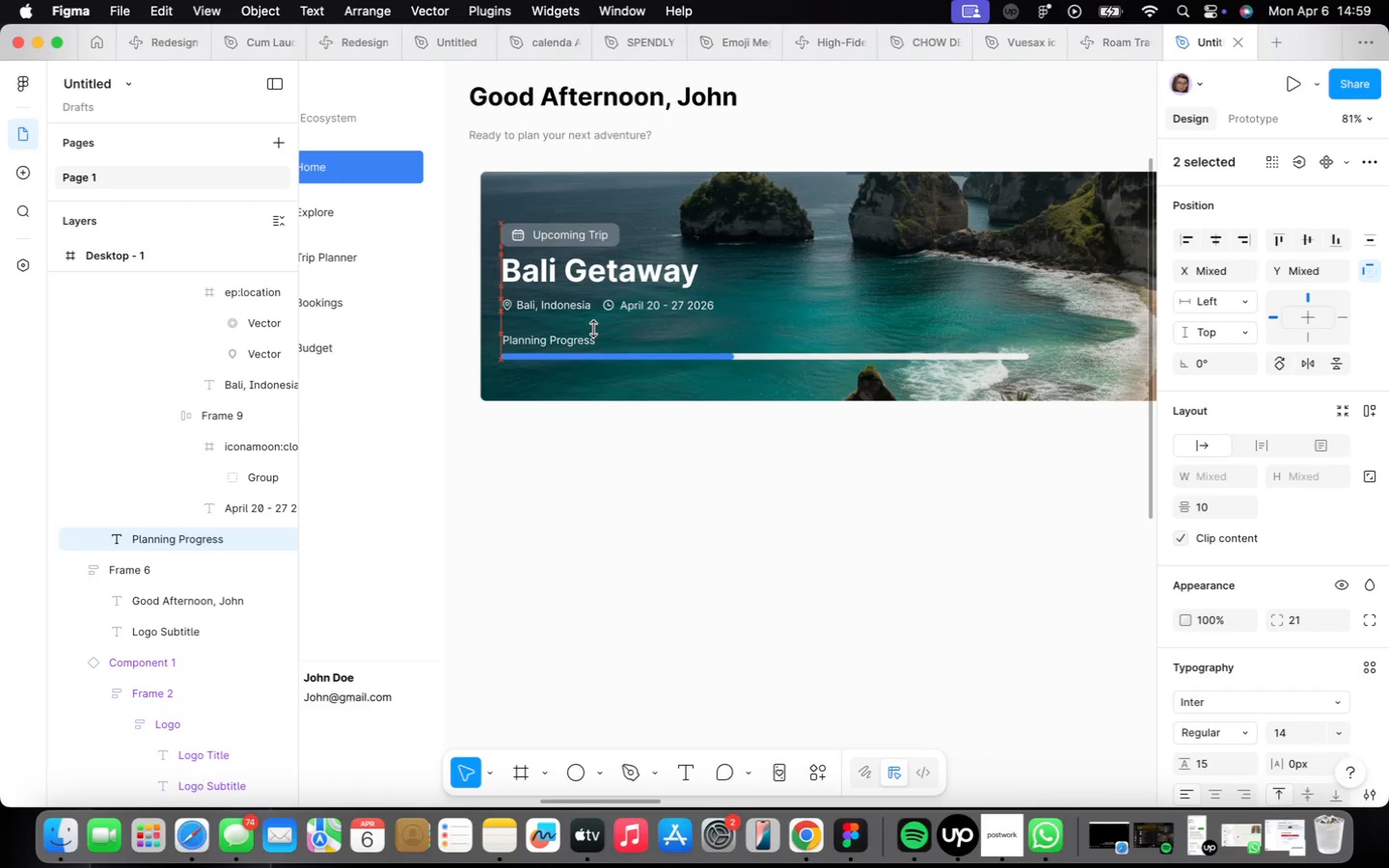 
key(ArrowUp)
 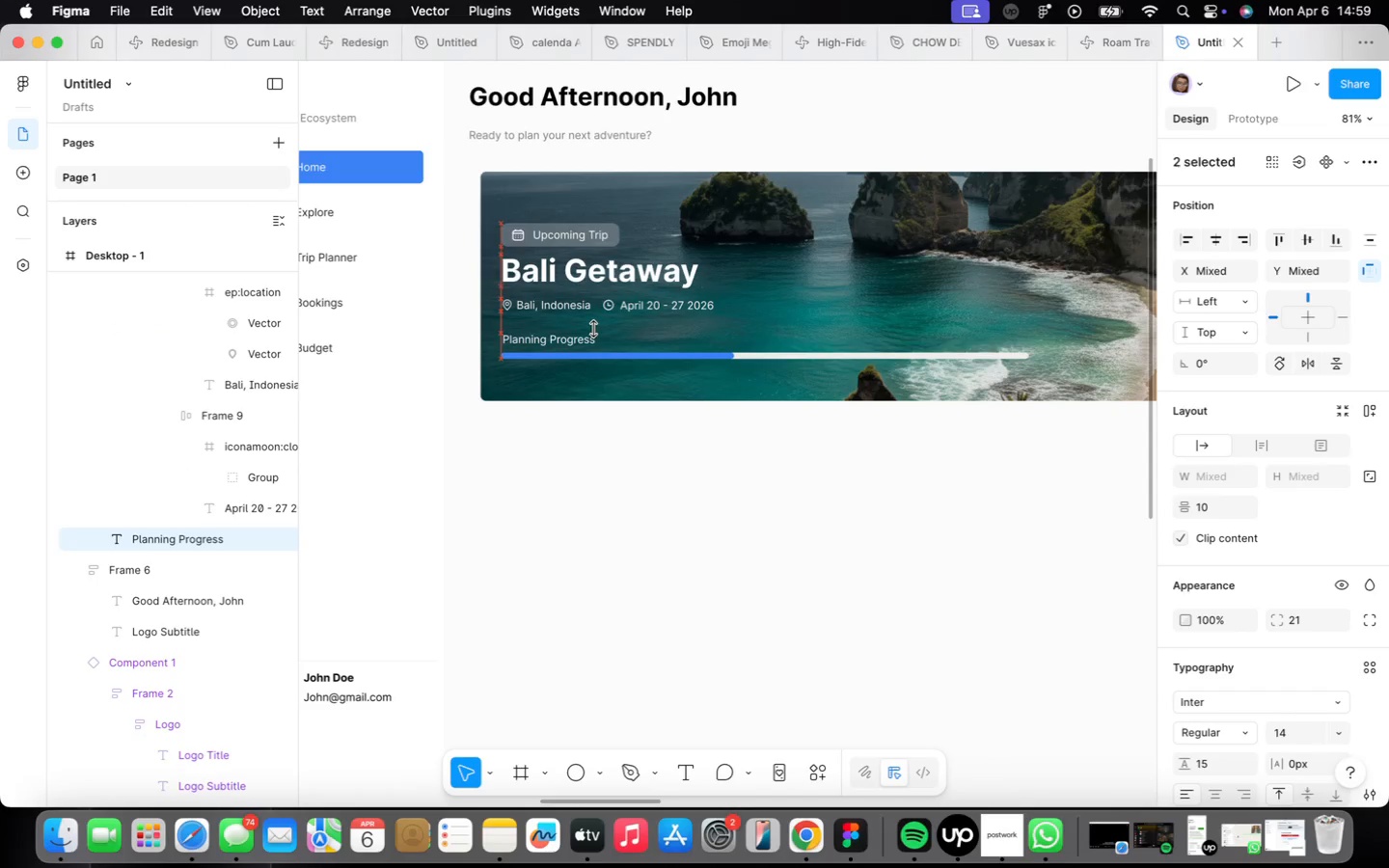 
key(ArrowUp)
 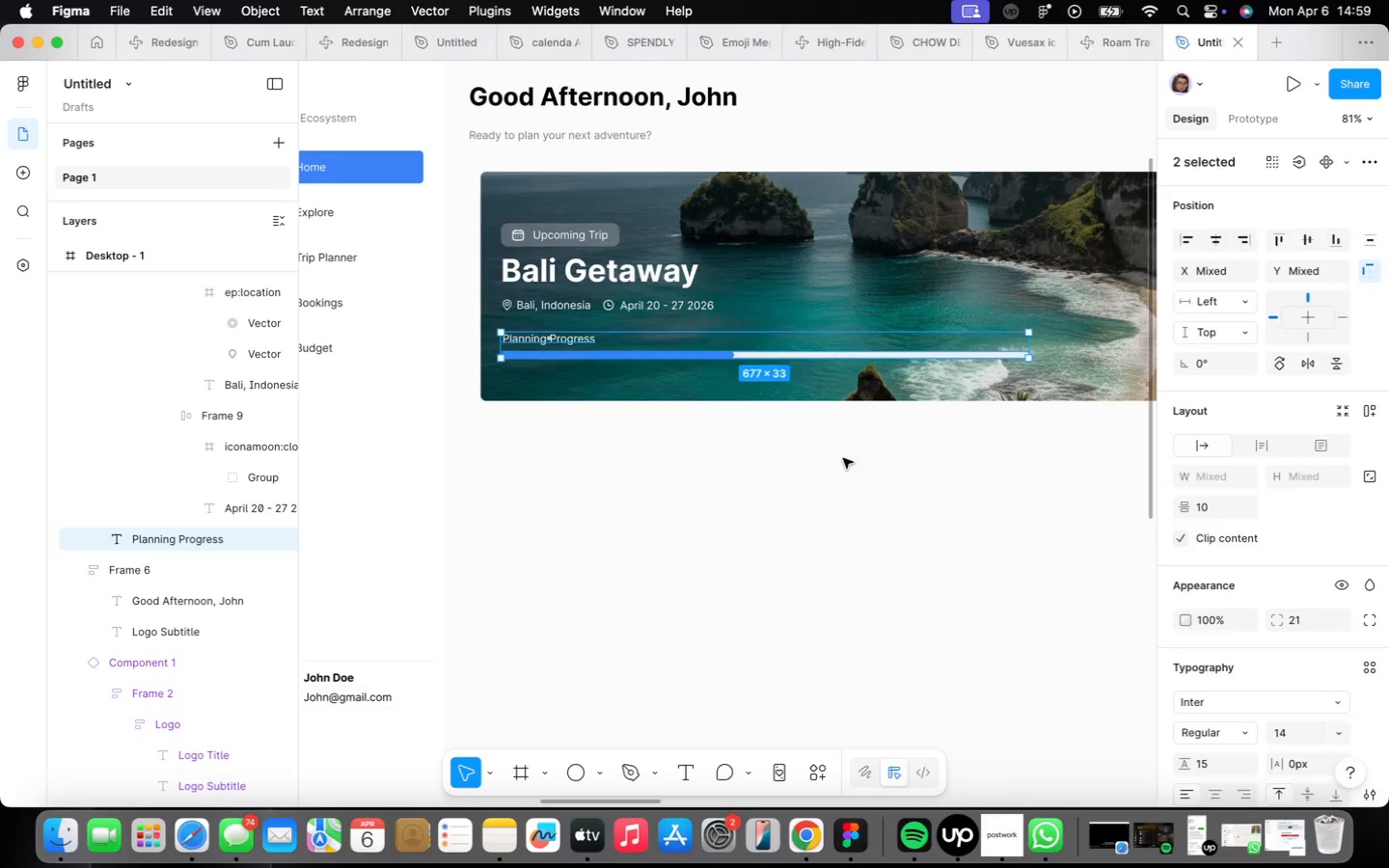 
scroll: coordinate [738, 361], scroll_direction: up, amount: 4.0
 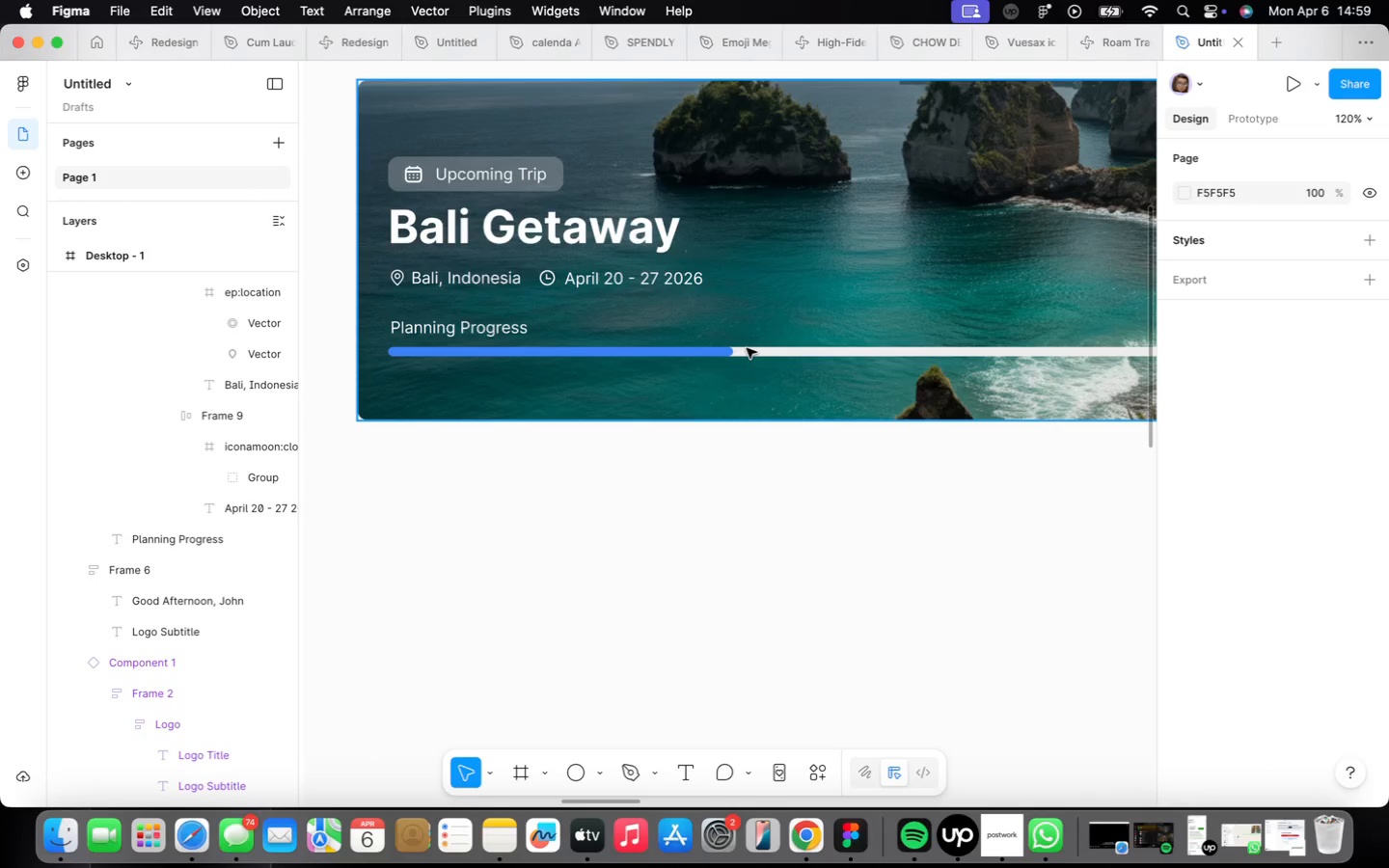 
left_click([747, 348])
 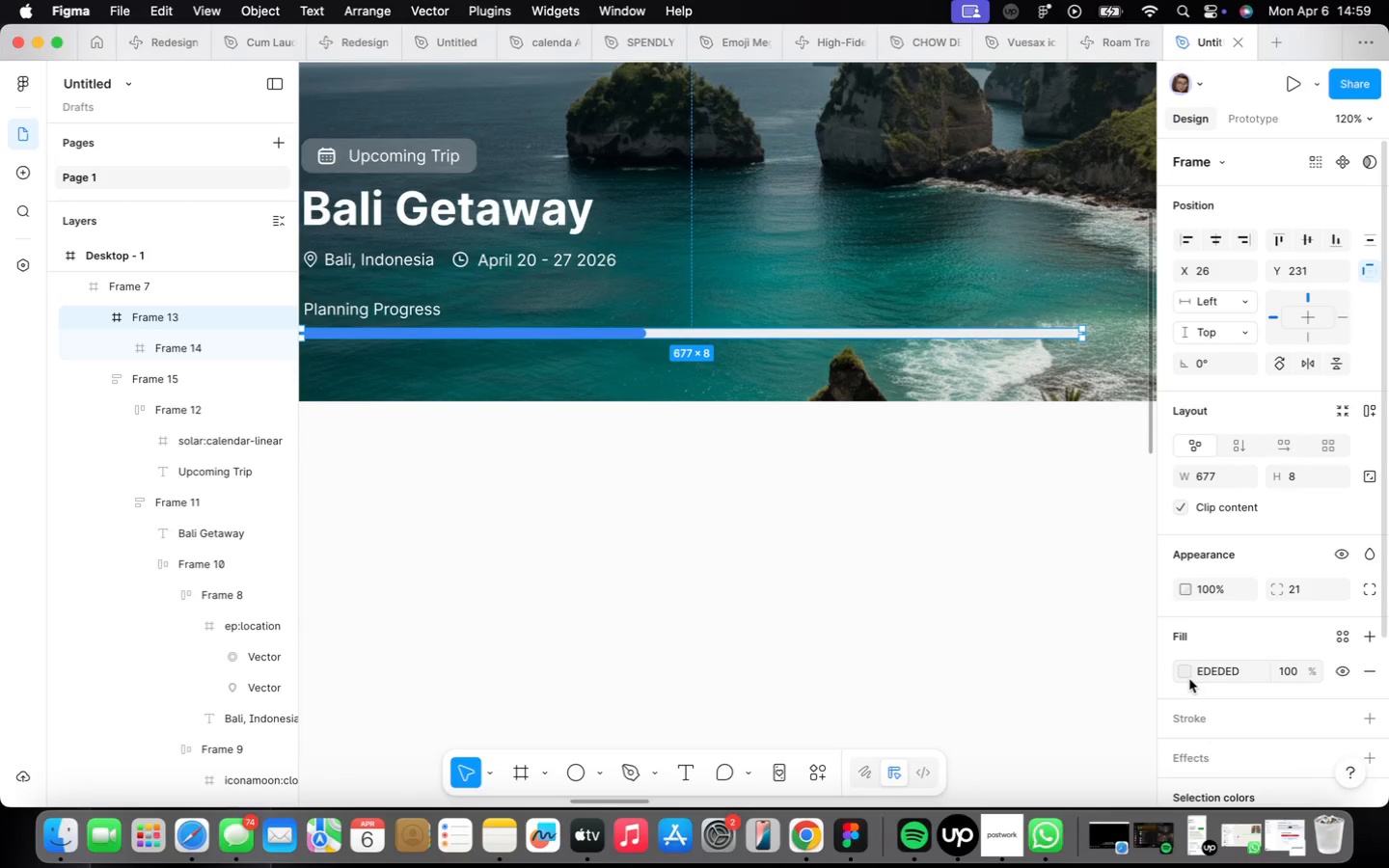 
wait(6.28)
 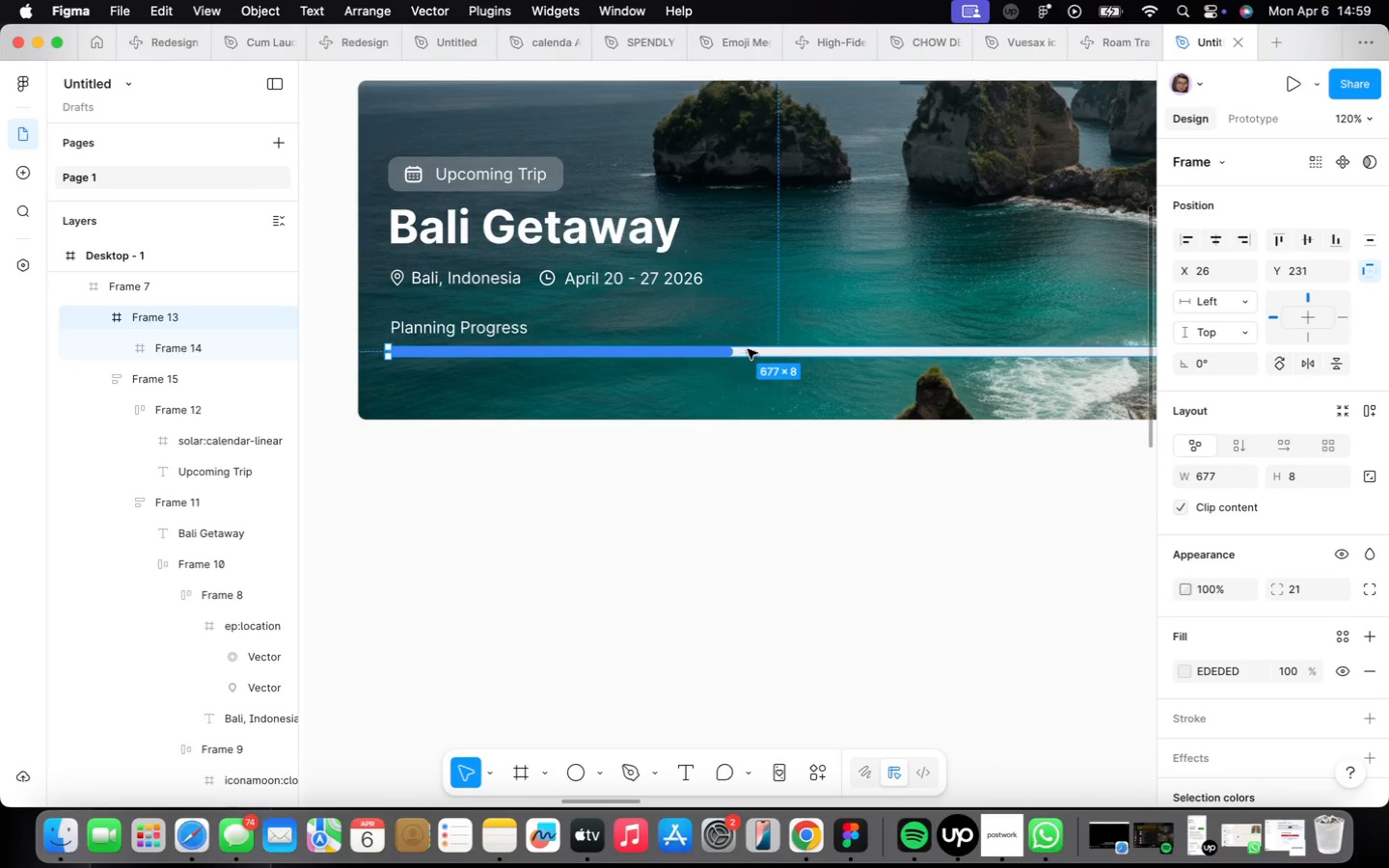 
left_click([1039, 599])
 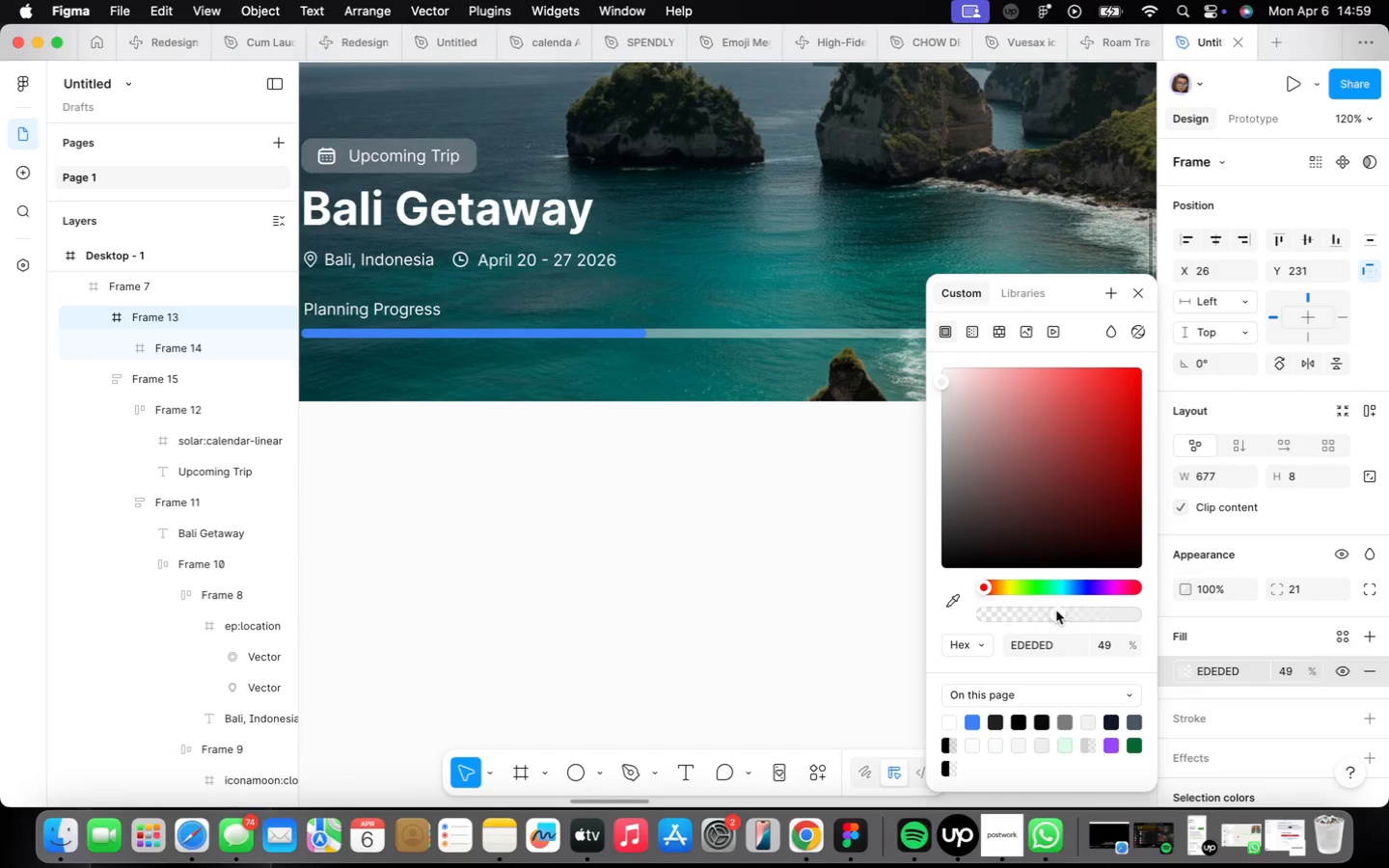 
left_click([1070, 610])
 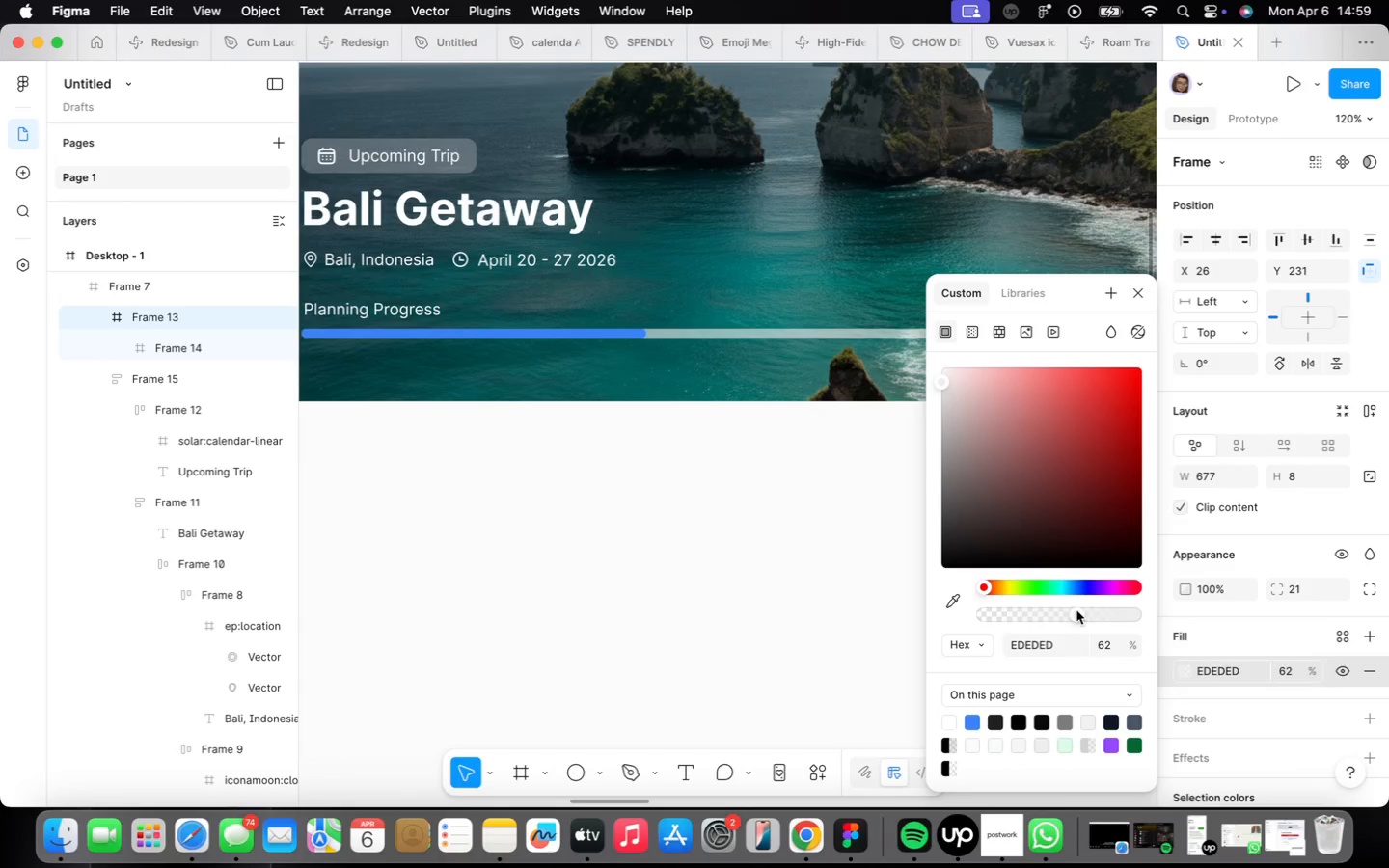 
double_click([846, 569])
 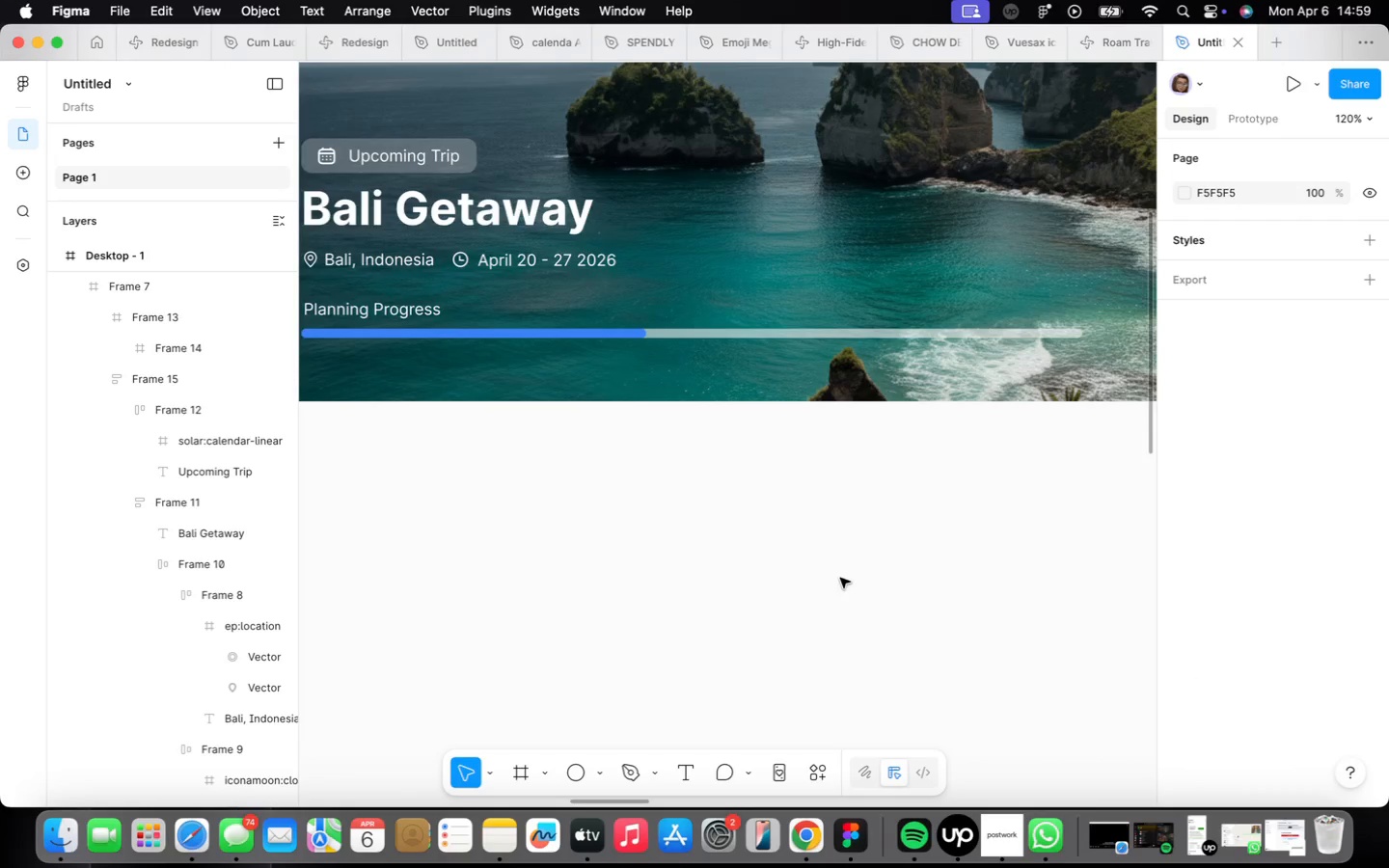 
scroll: coordinate [736, 531], scroll_direction: down, amount: 10.0
 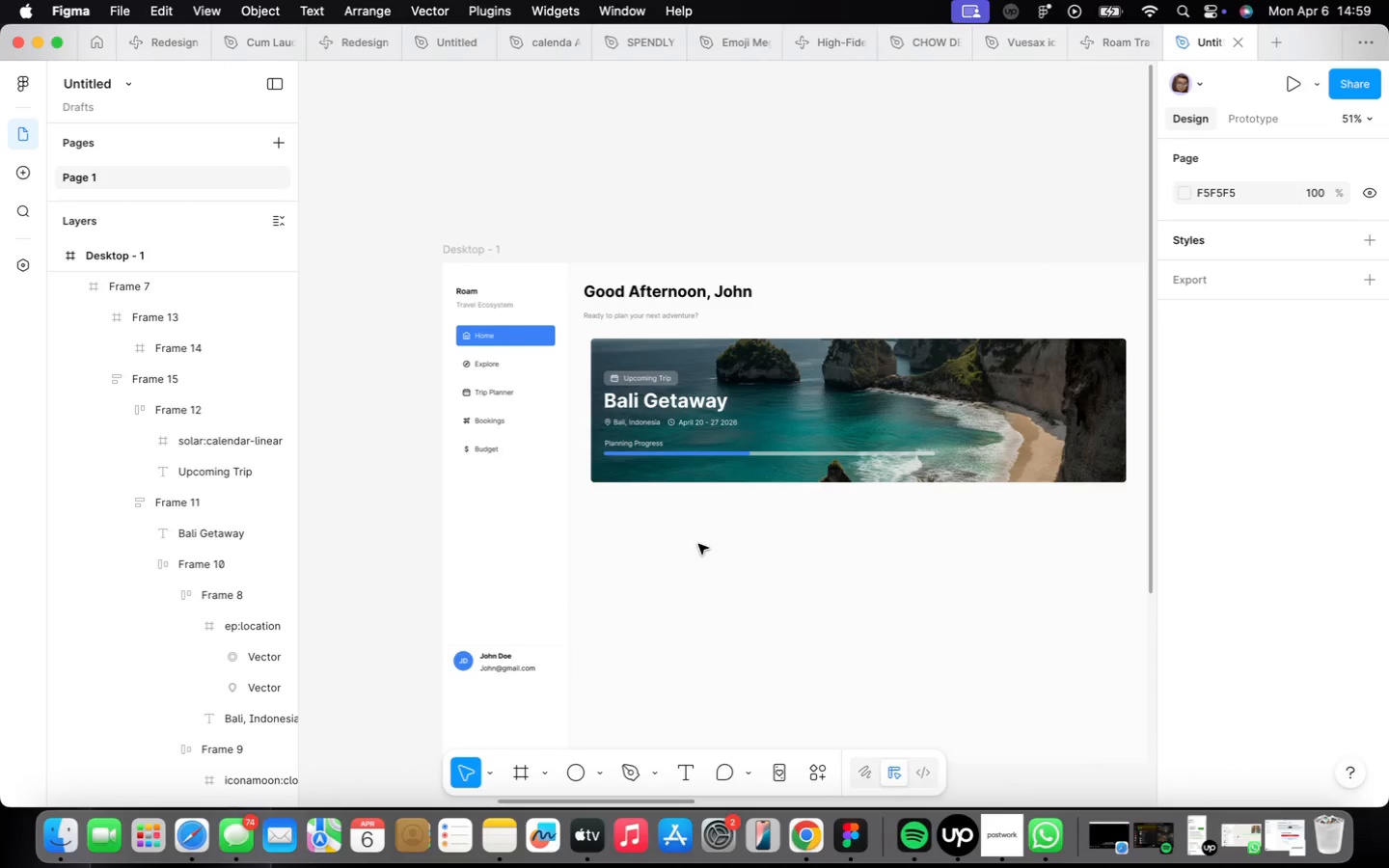 
scroll: coordinate [700, 530], scroll_direction: up, amount: 22.0
 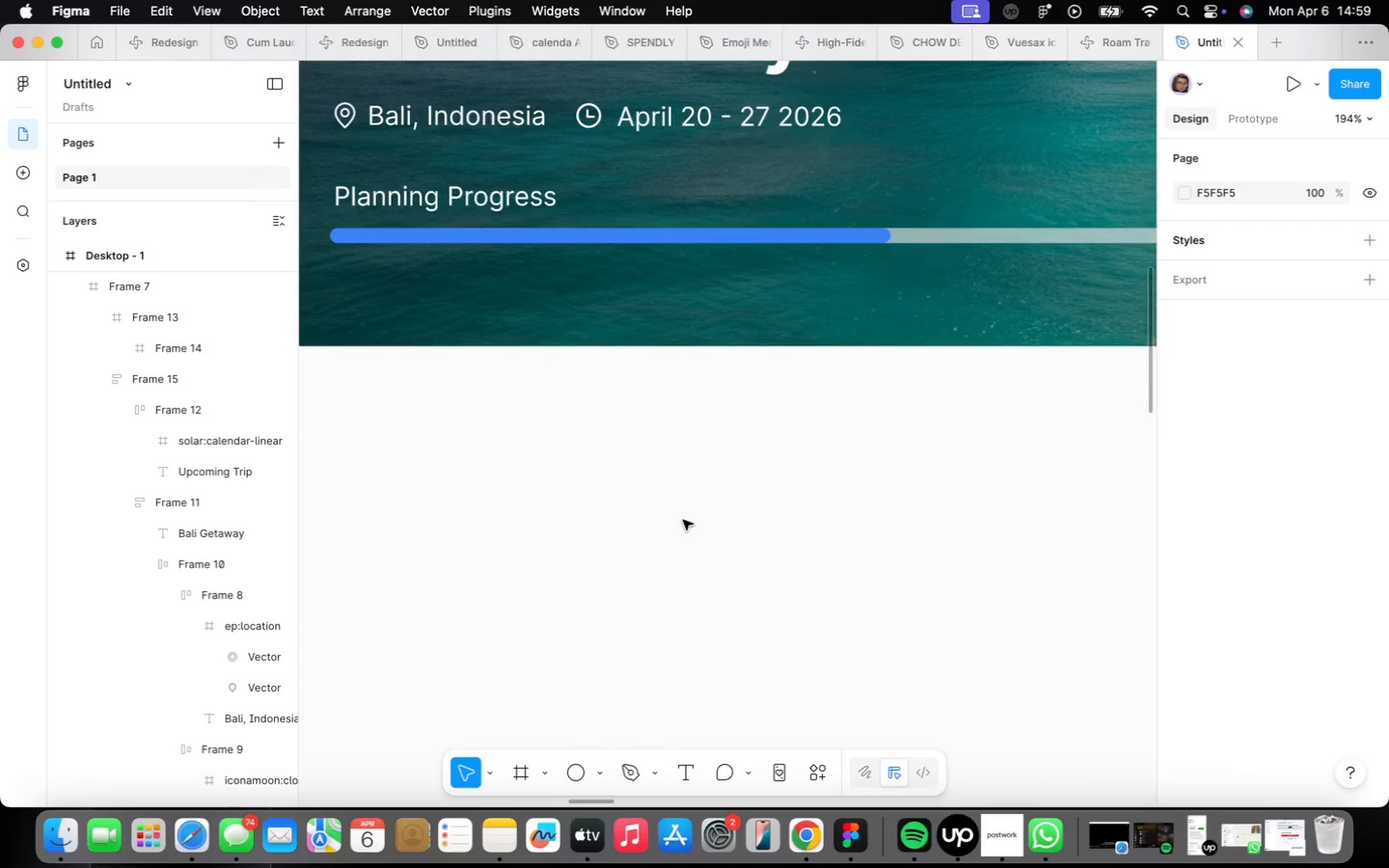 
scroll: coordinate [684, 520], scroll_direction: down, amount: 9.0
 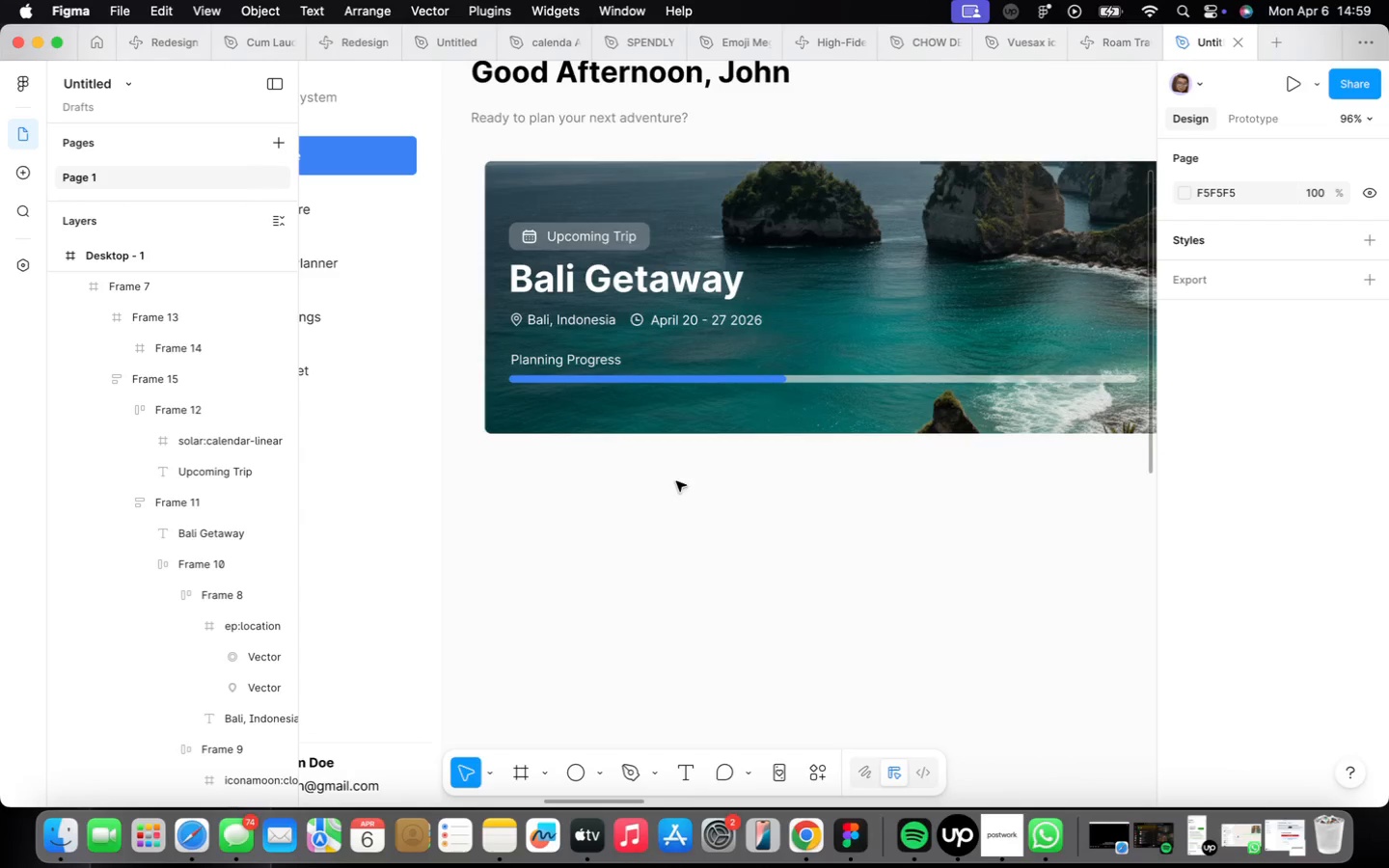 
type(tV)
key(Backspace)
type(Continue Planning)
 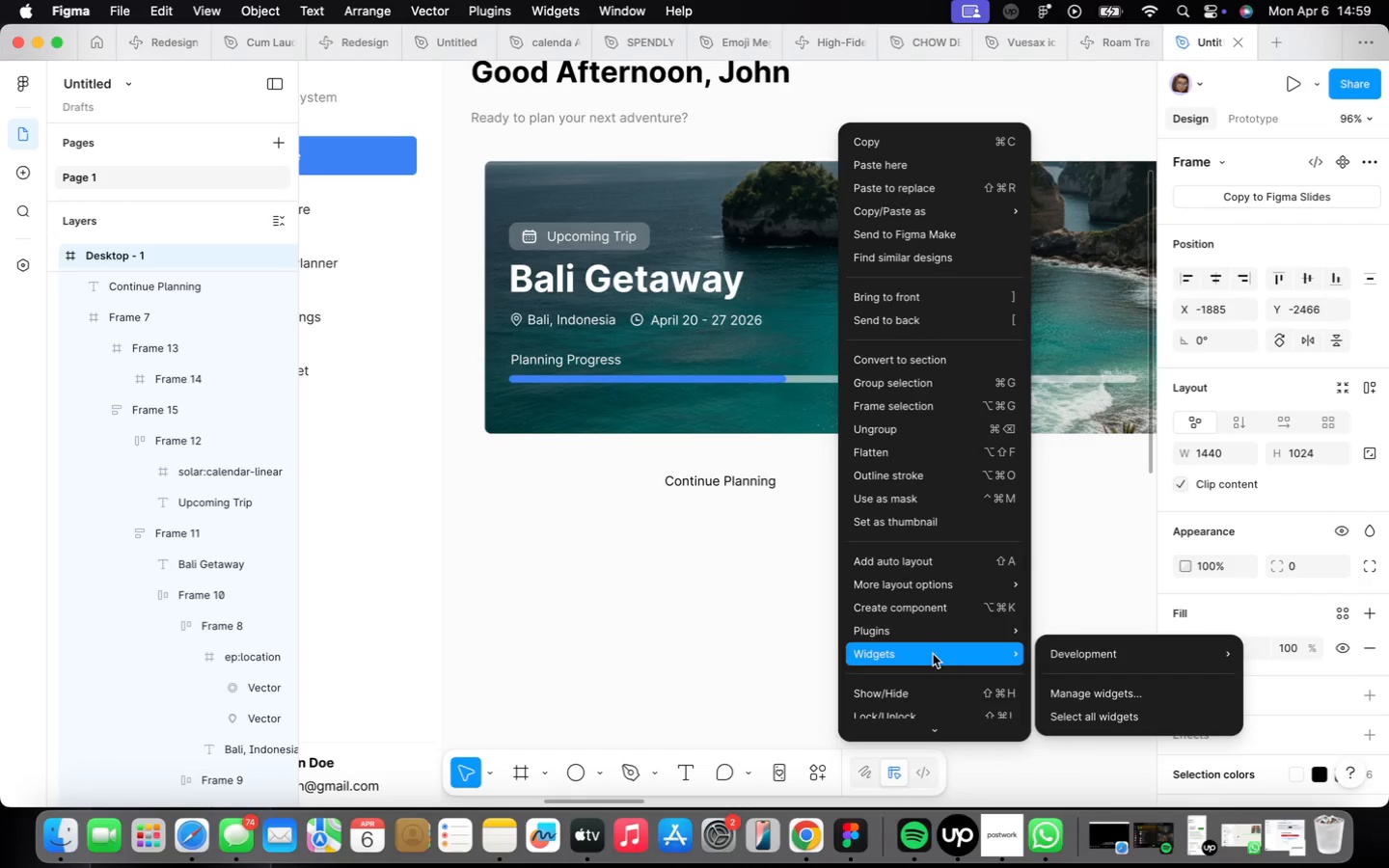 
wait(6.37)
 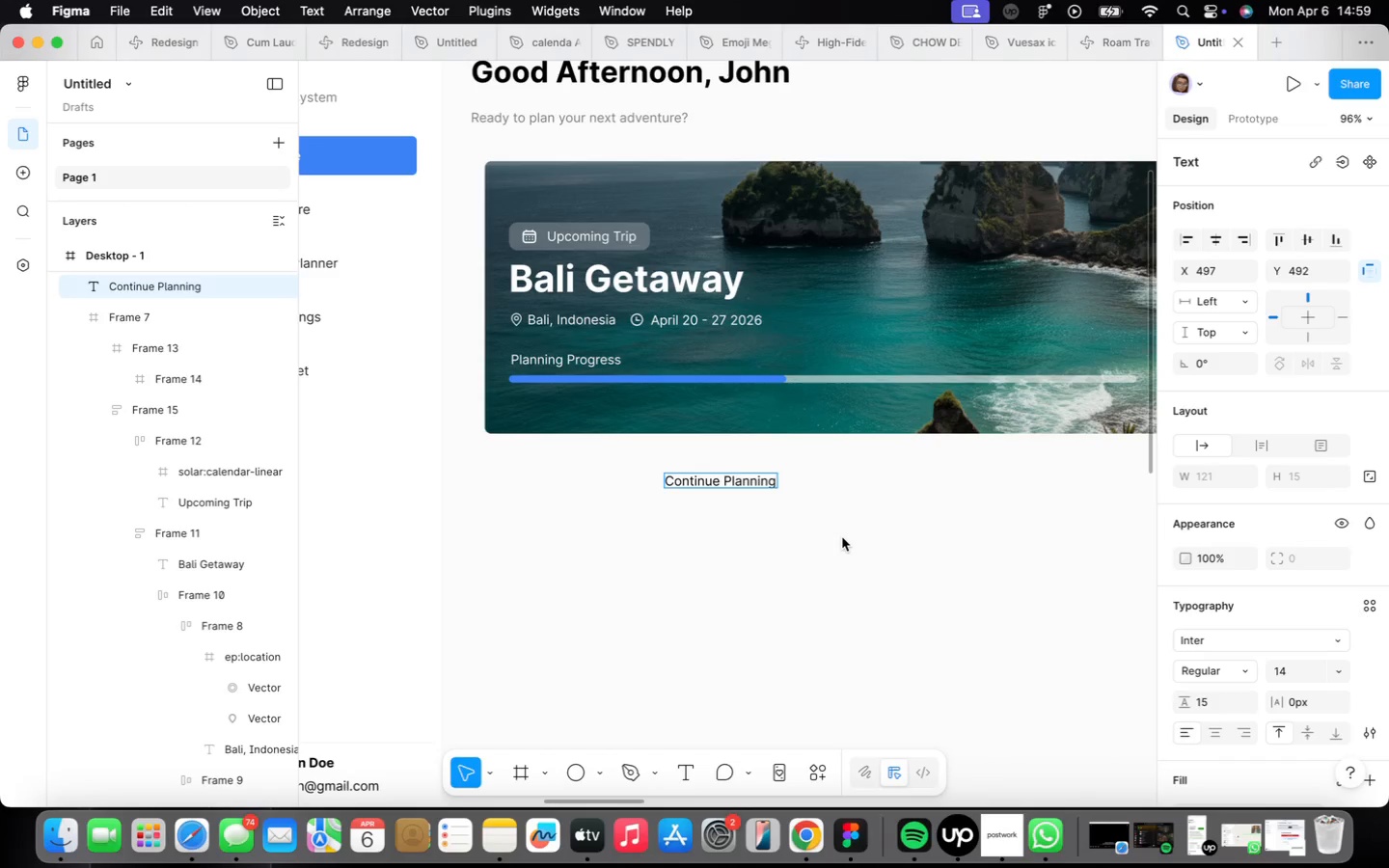 
double_click([756, 569])
 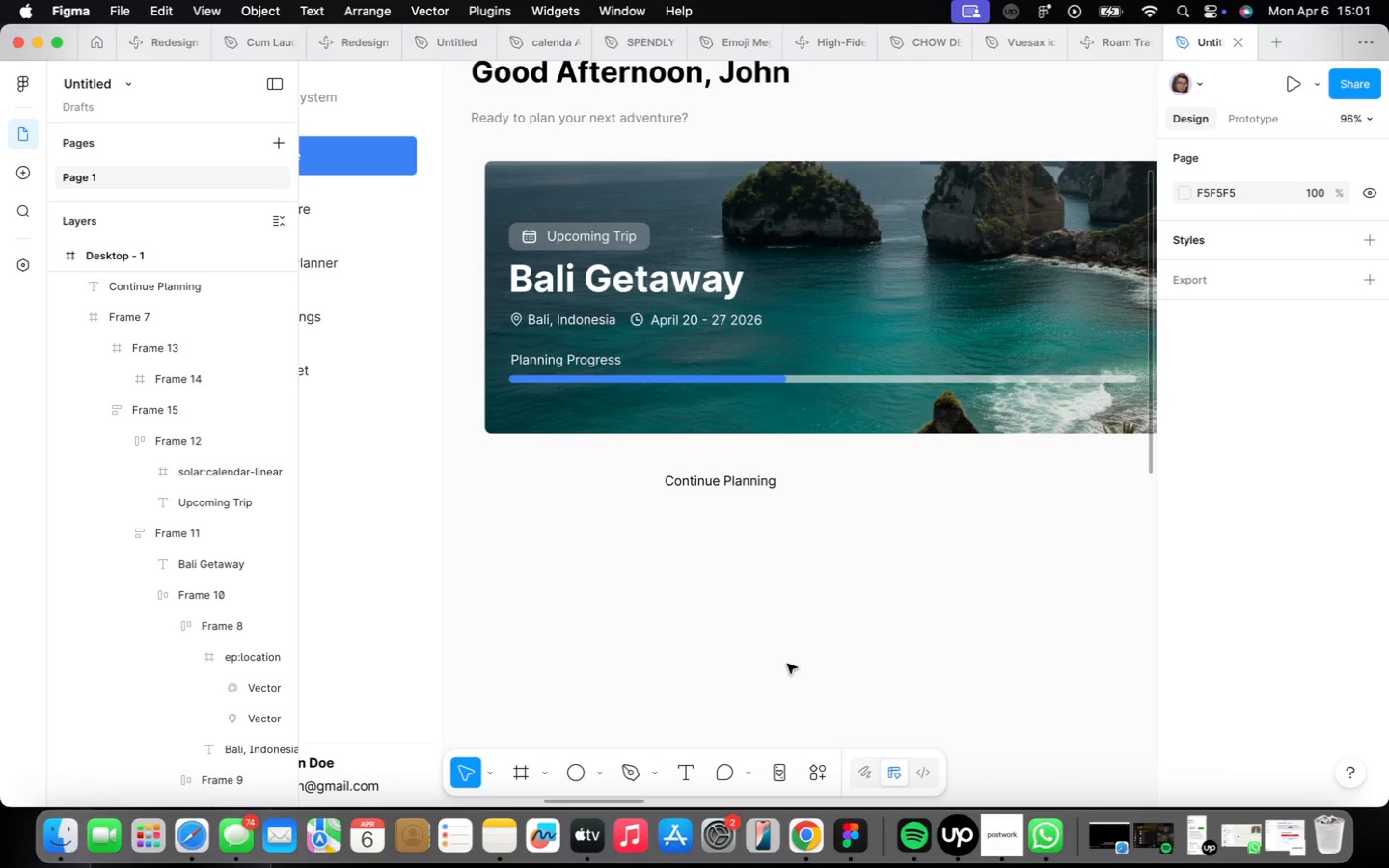 
wait(127.22)
 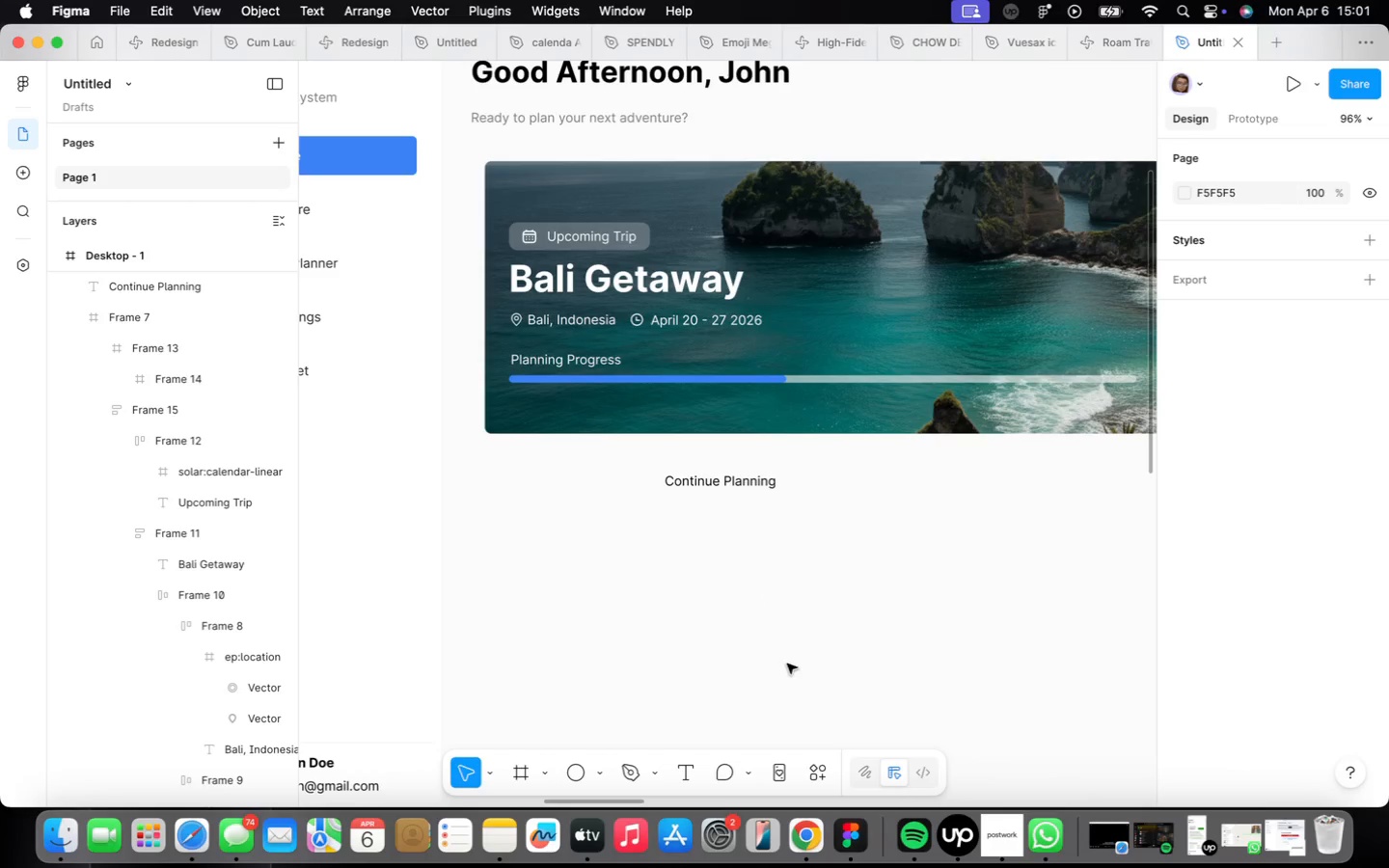 
left_click([740, 479])
 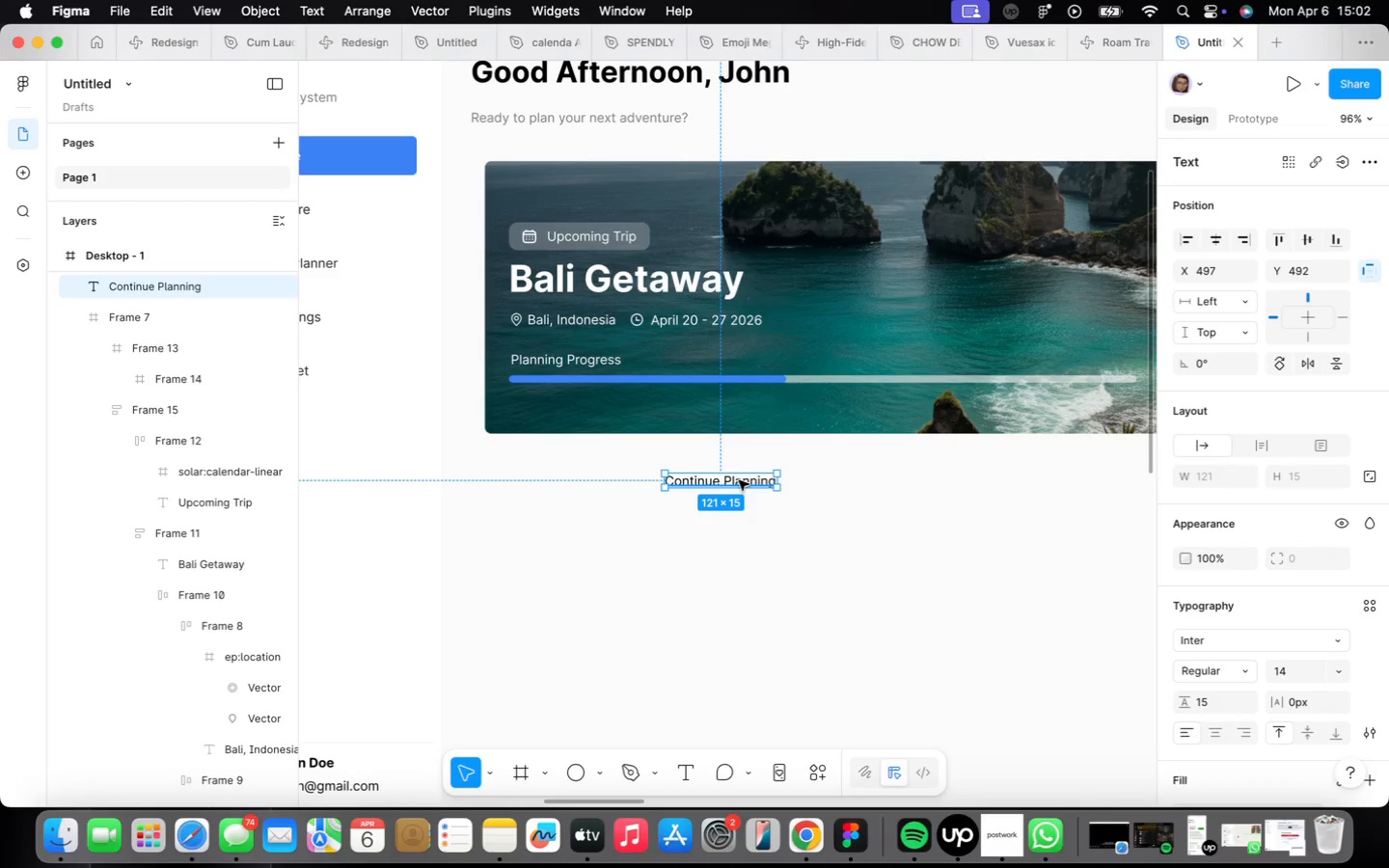 
key(Shift+ShiftLeft)
 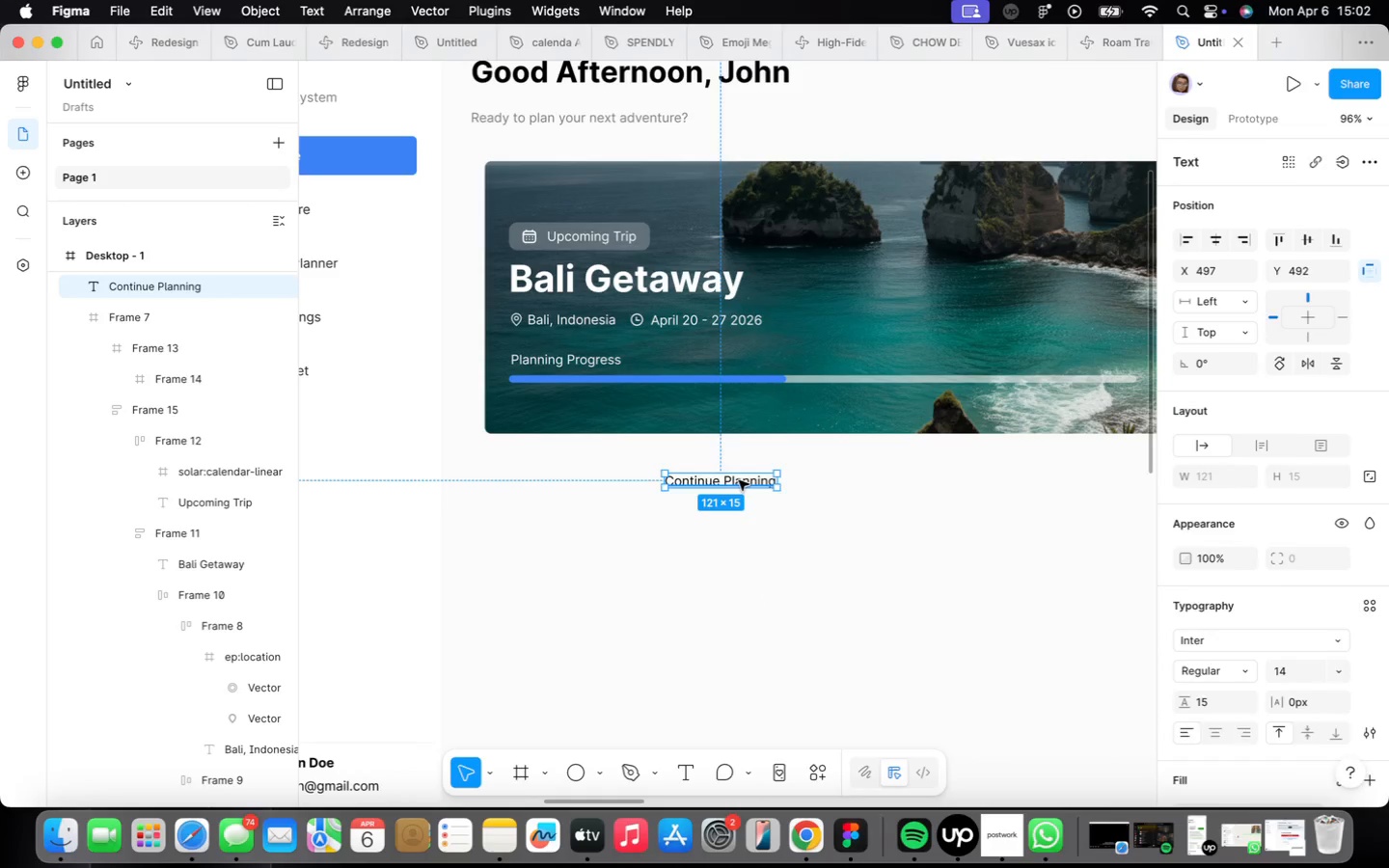 
key(Shift+A)
 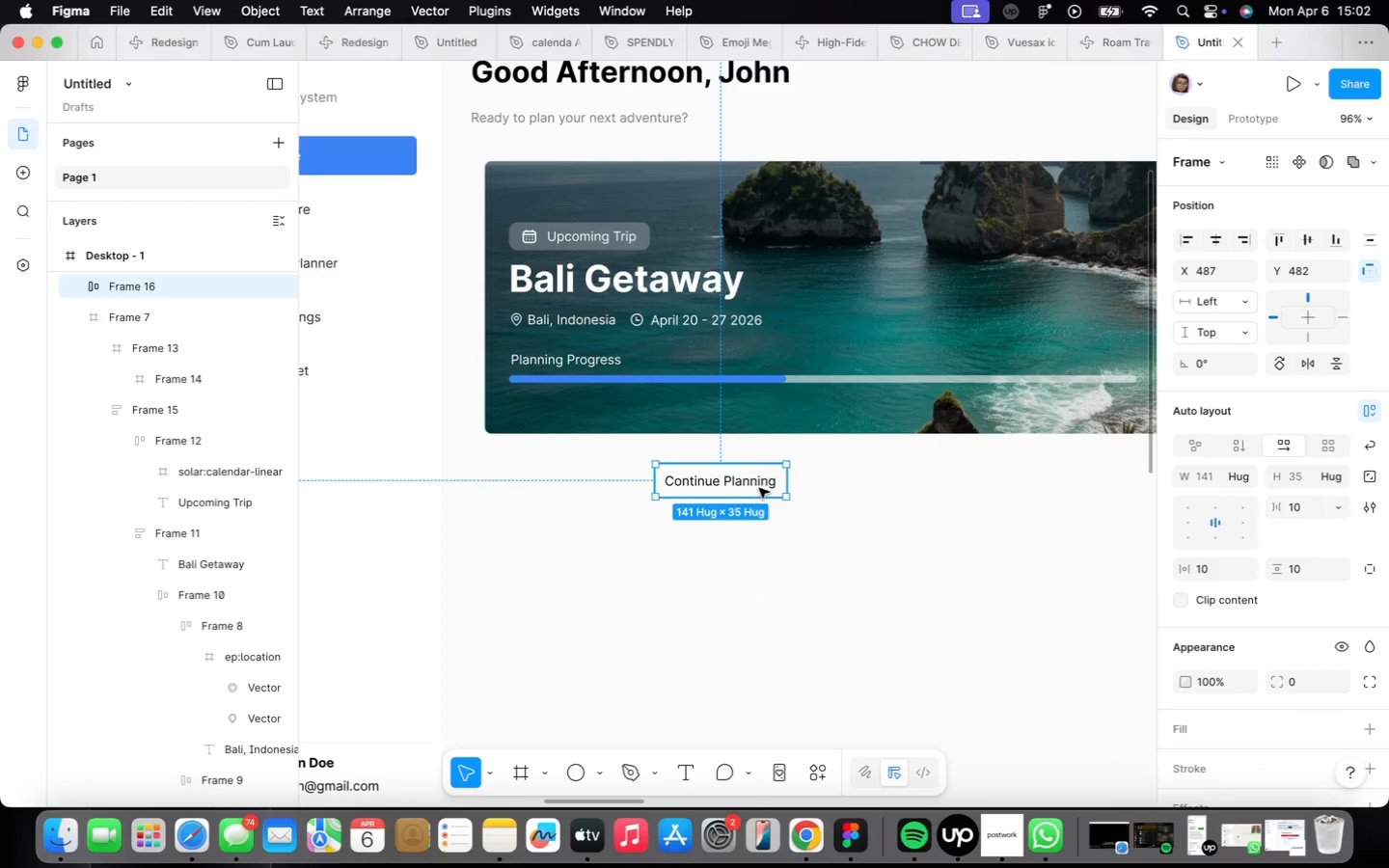 
scroll: coordinate [802, 487], scroll_direction: up, amount: 2.0
 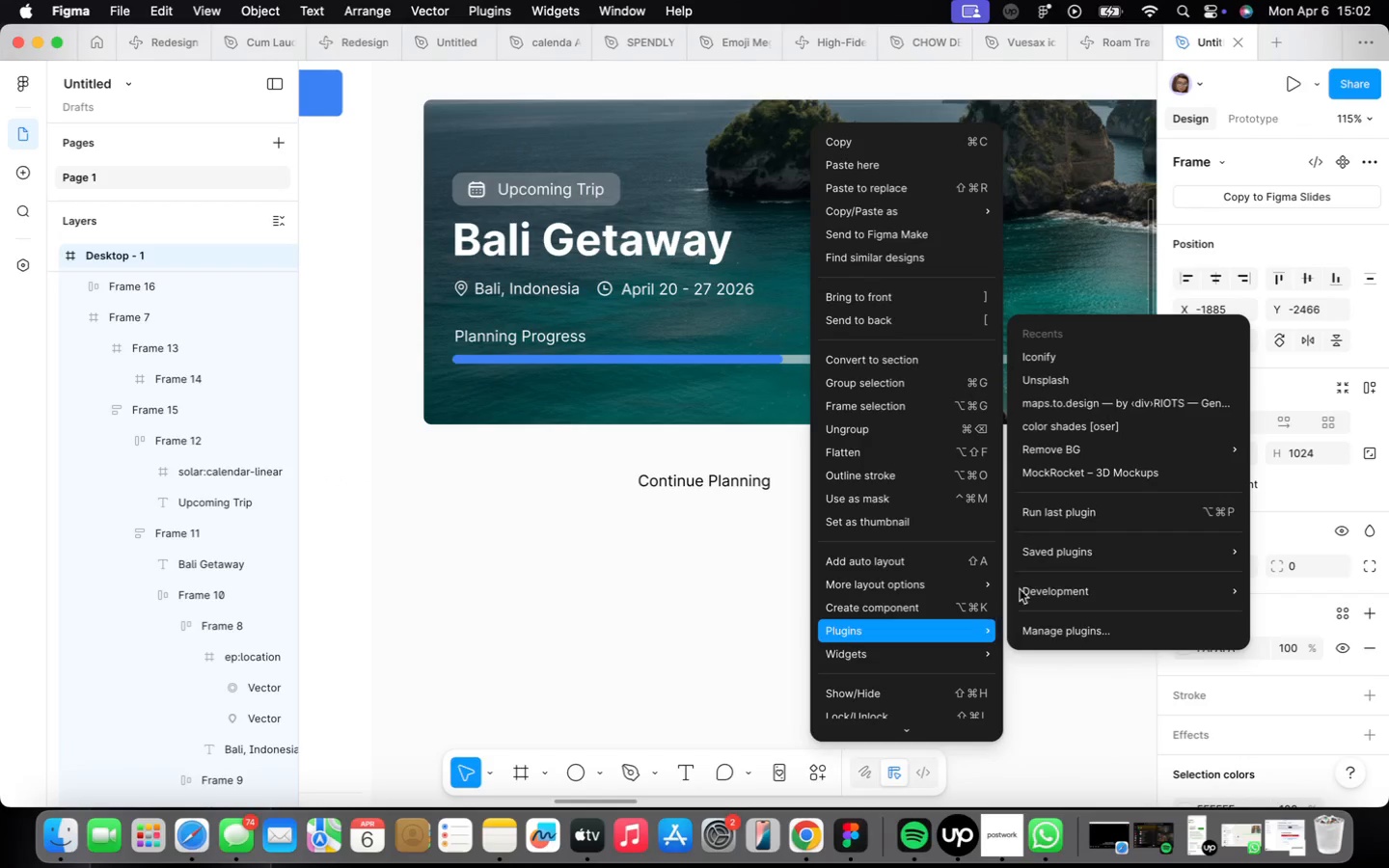 
left_click([1085, 359])
 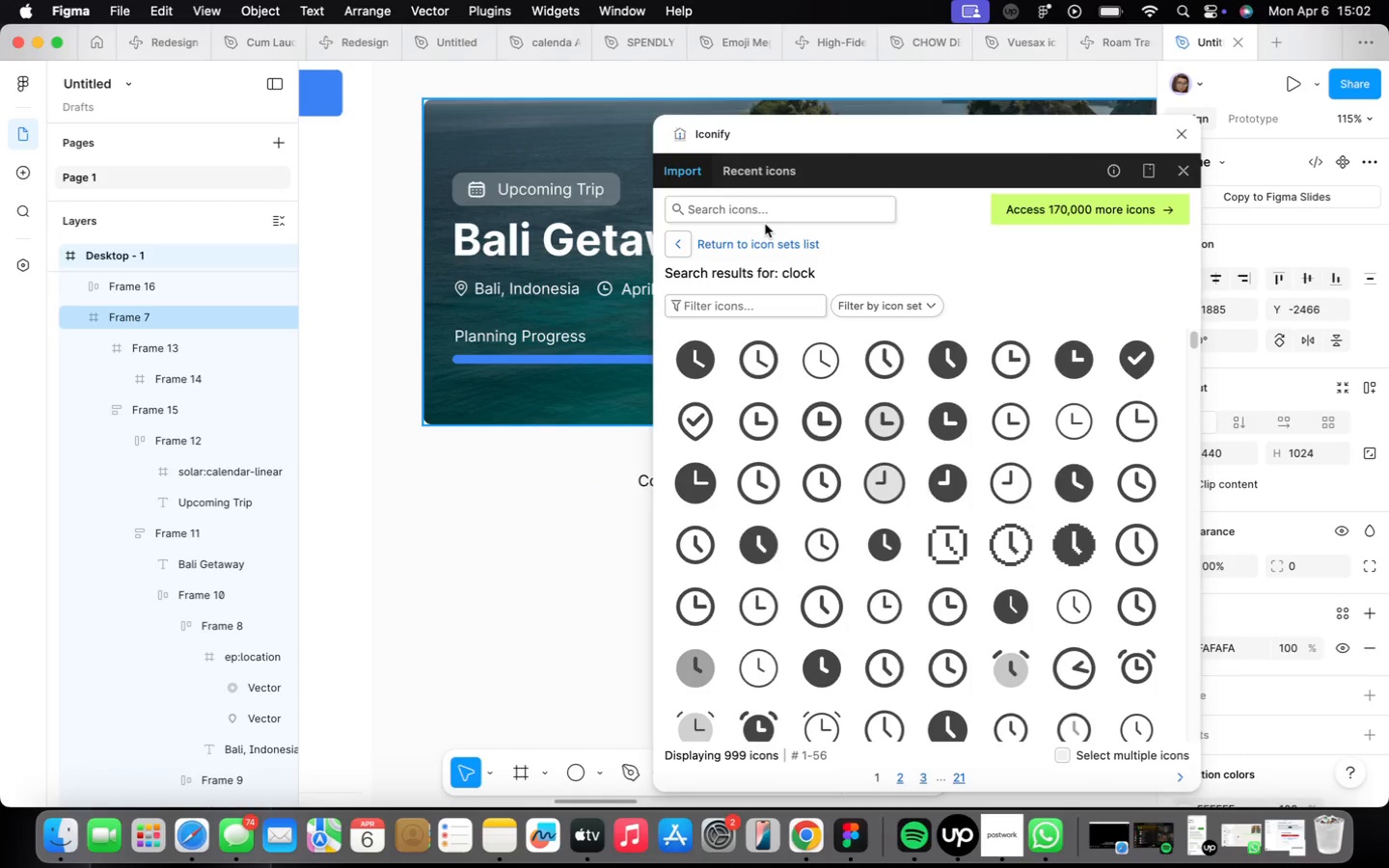 
double_click([760, 209])
 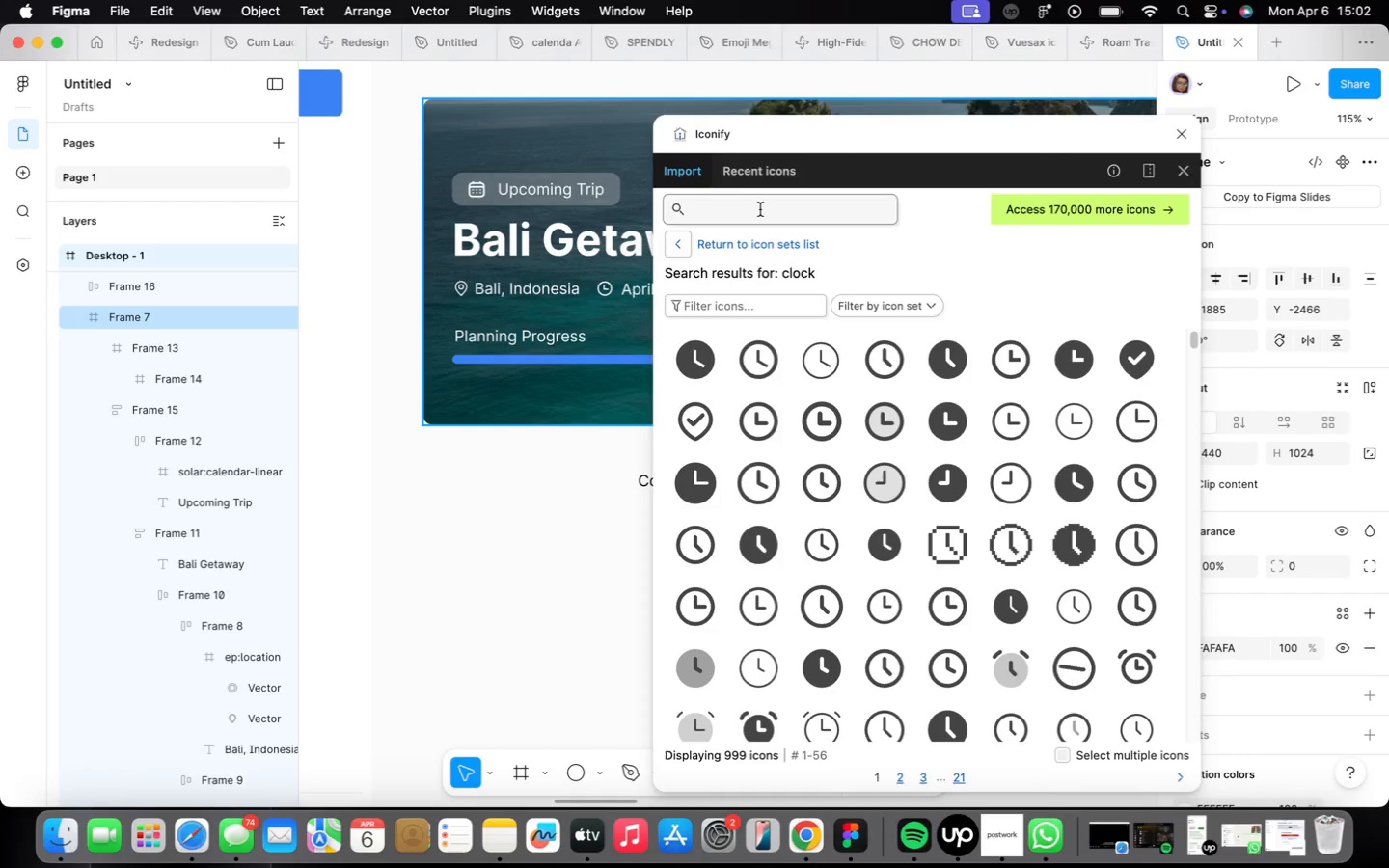 
type(arror)
key(Backspace)
type(w)
 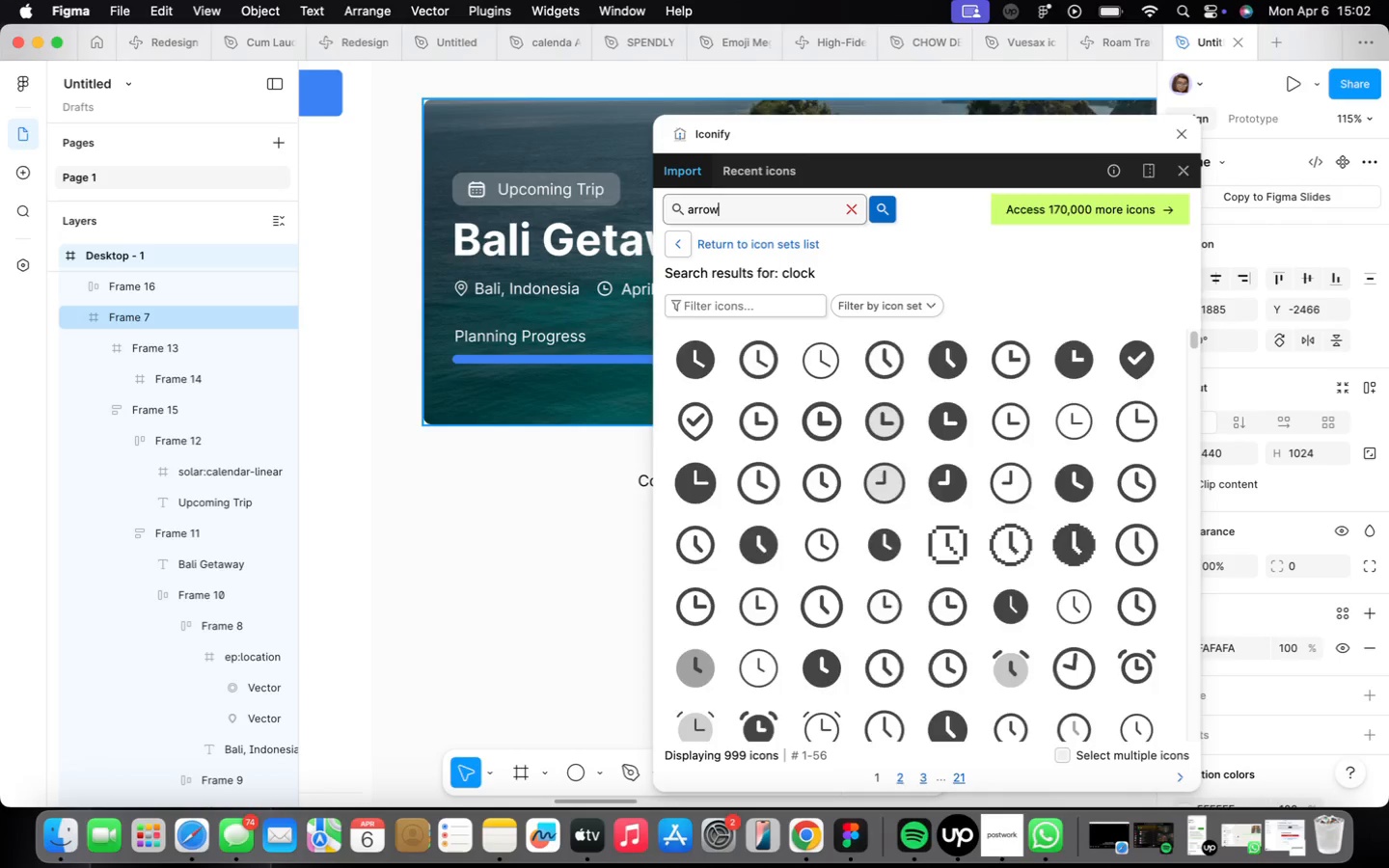 
key(Enter)
 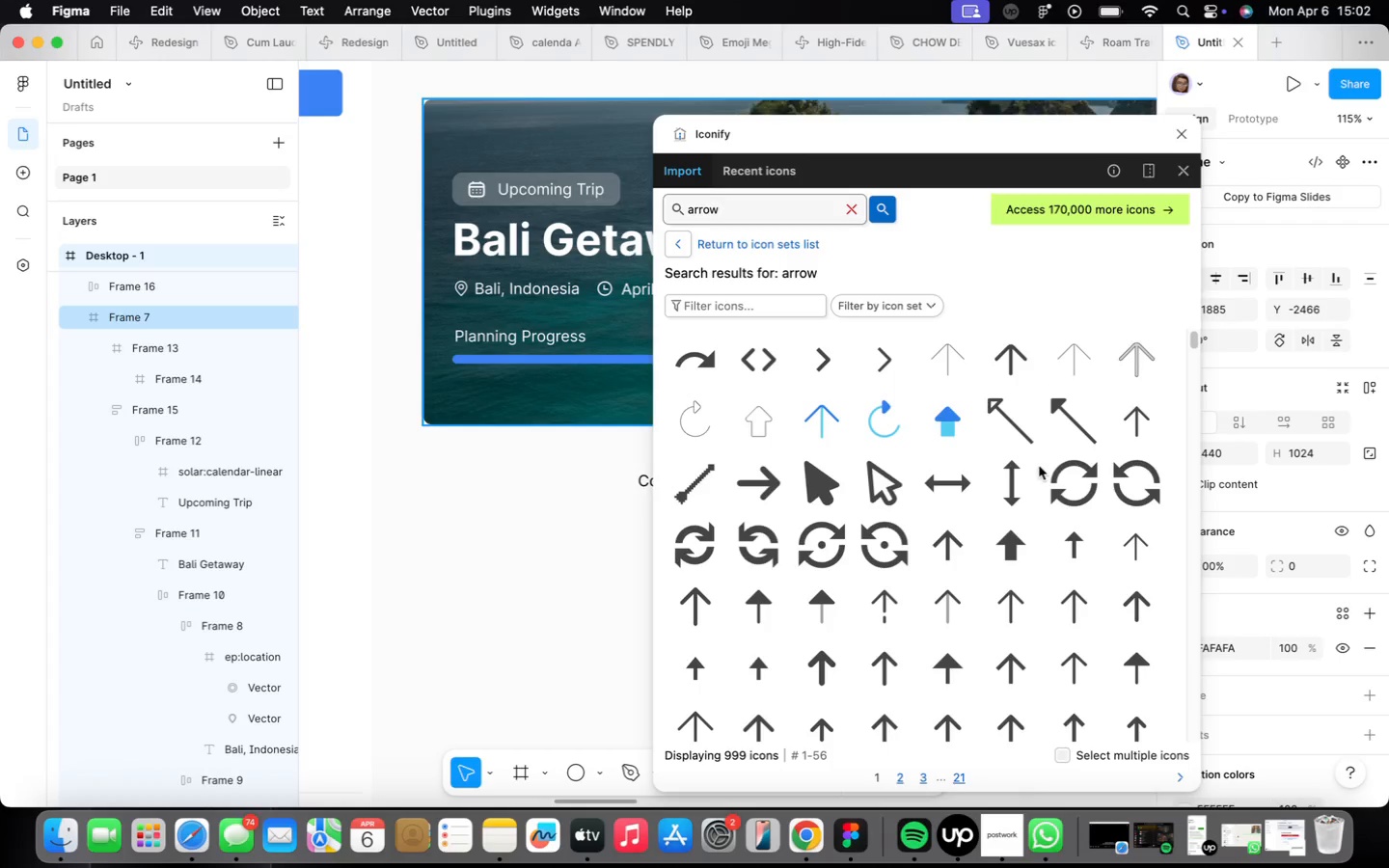 
scroll: coordinate [969, 544], scroll_direction: down, amount: 2.0
 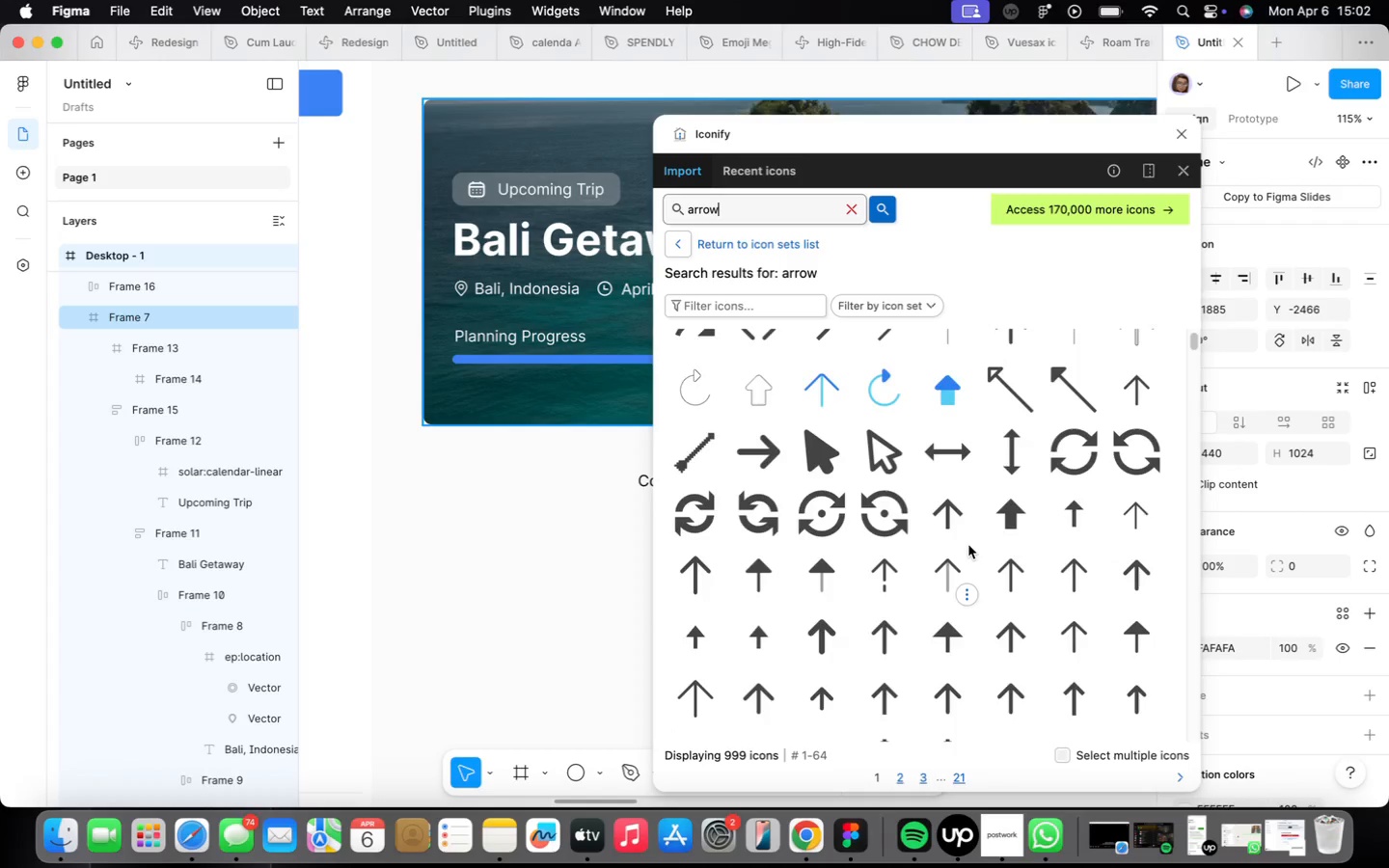 
scroll: coordinate [968, 545], scroll_direction: up, amount: 17.0
 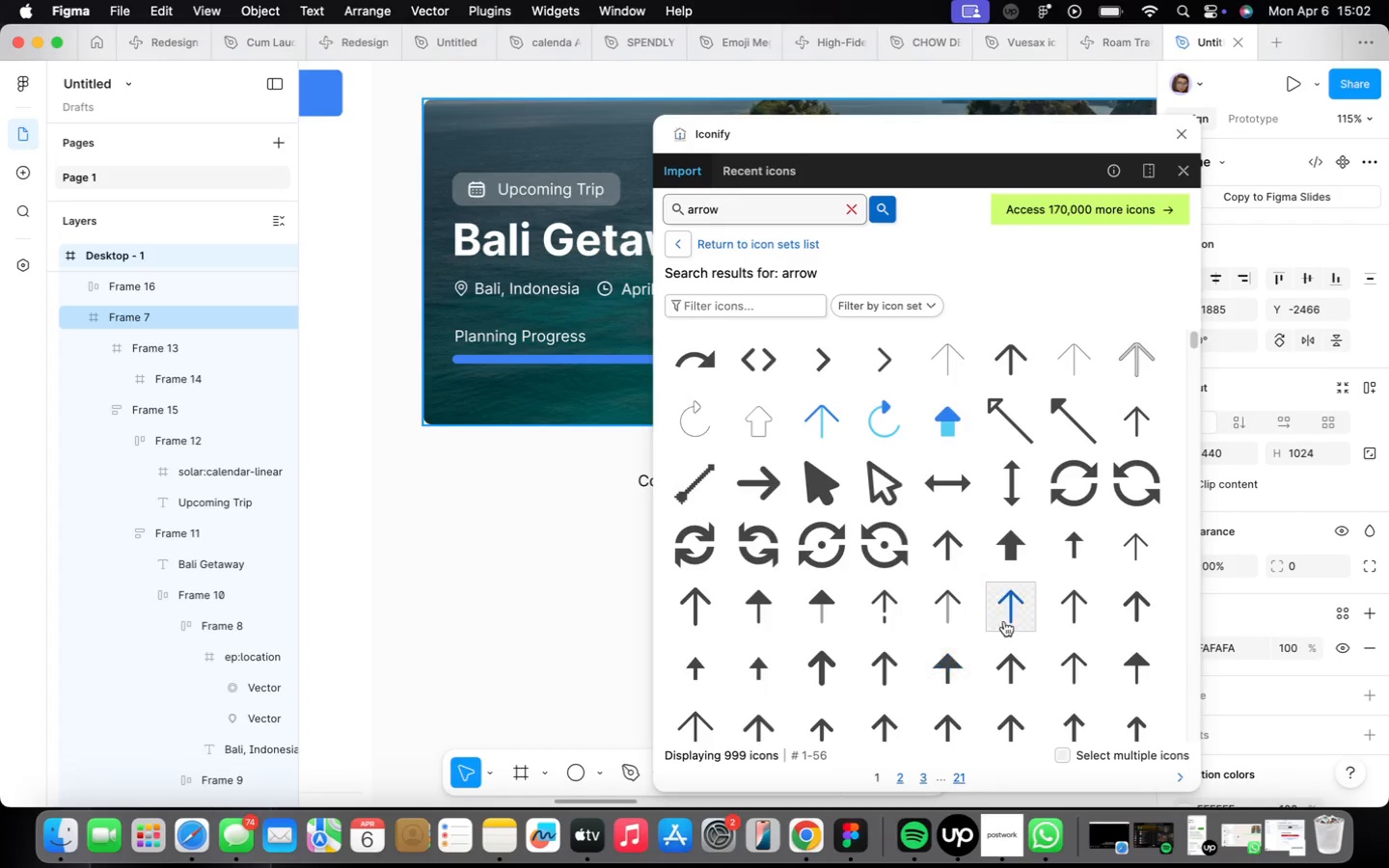 
left_click([1015, 605])
 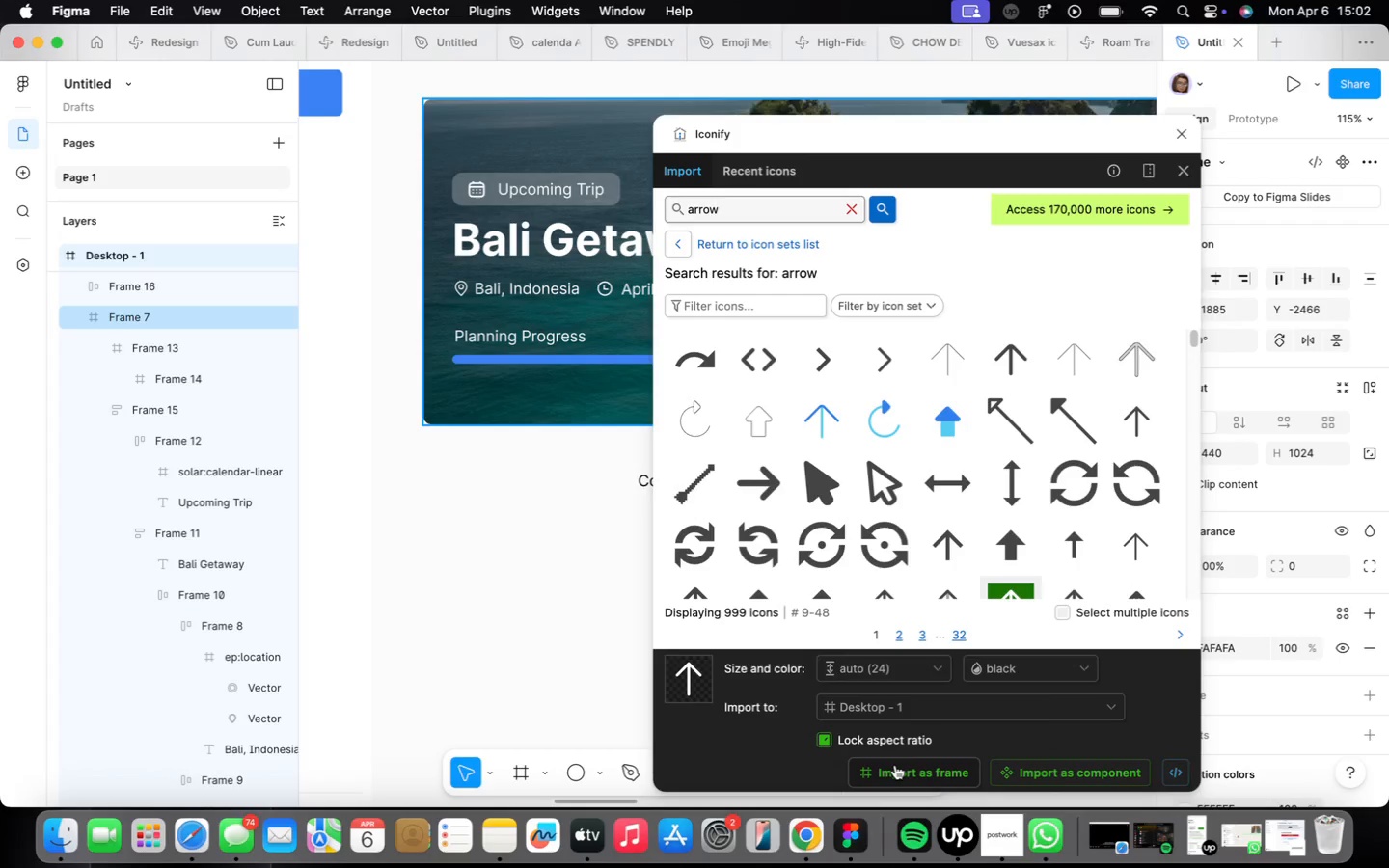 
left_click([899, 767])
 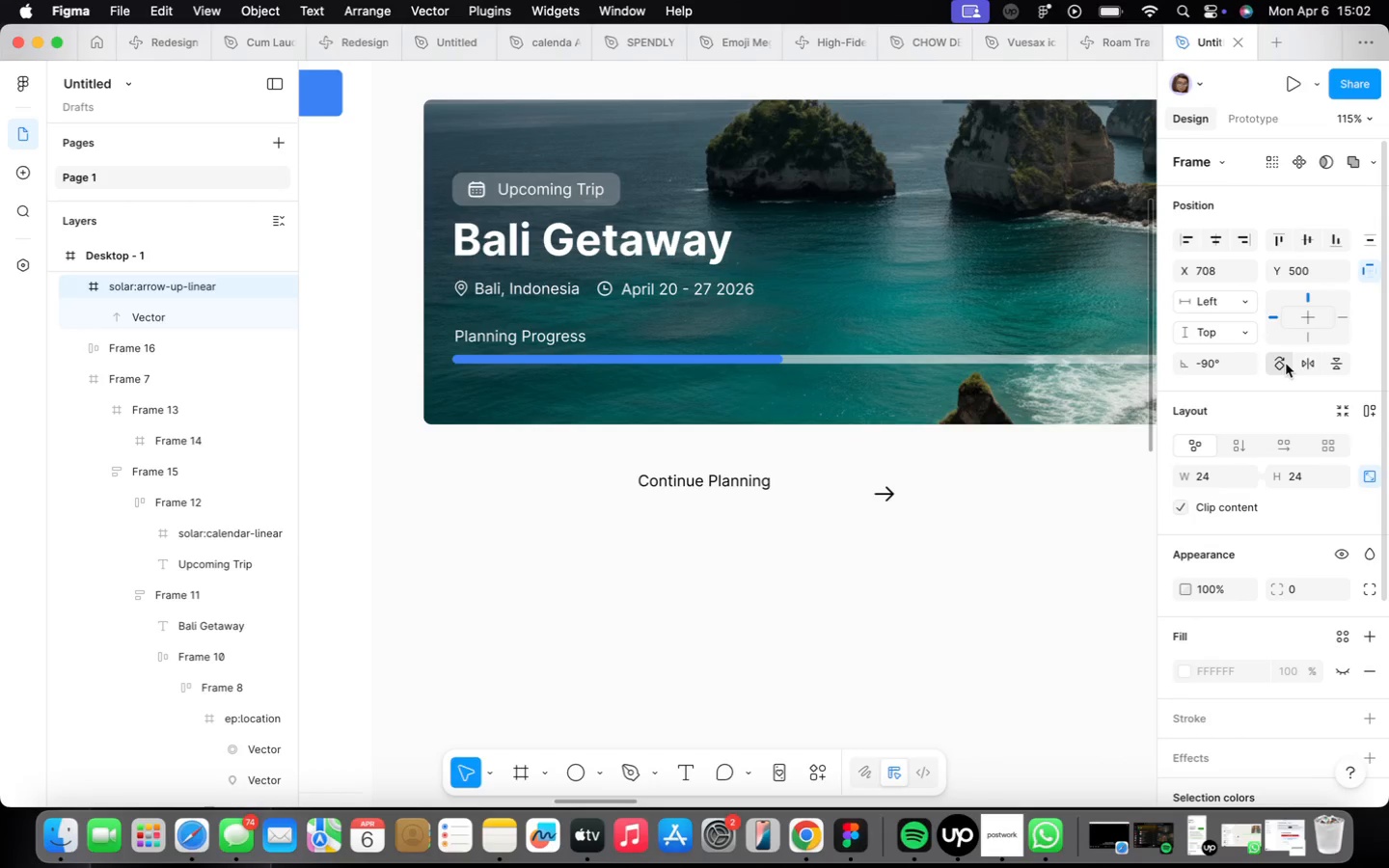 
scroll: coordinate [750, 506], scroll_direction: up, amount: 4.0
 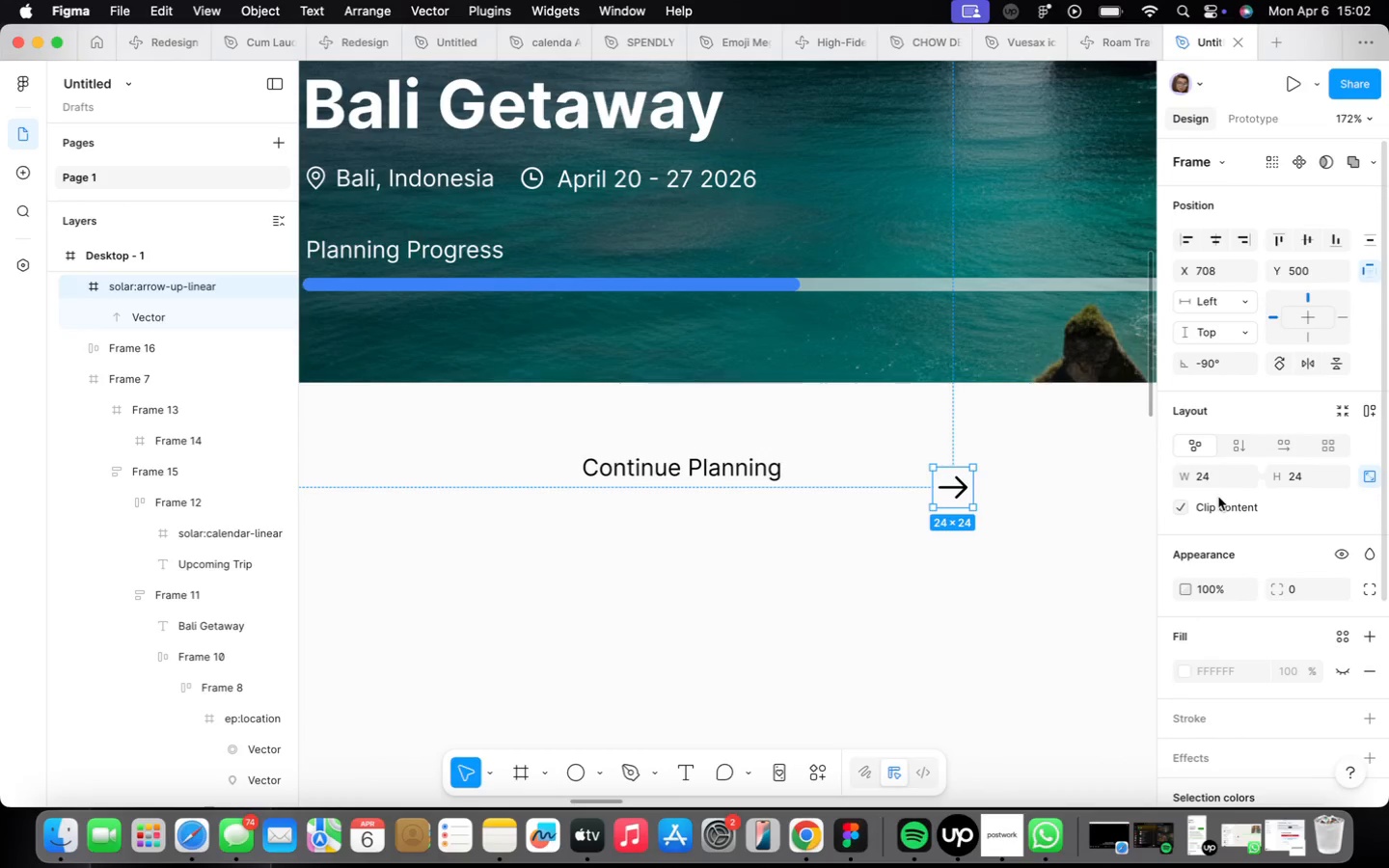 
left_click([1198, 460])
 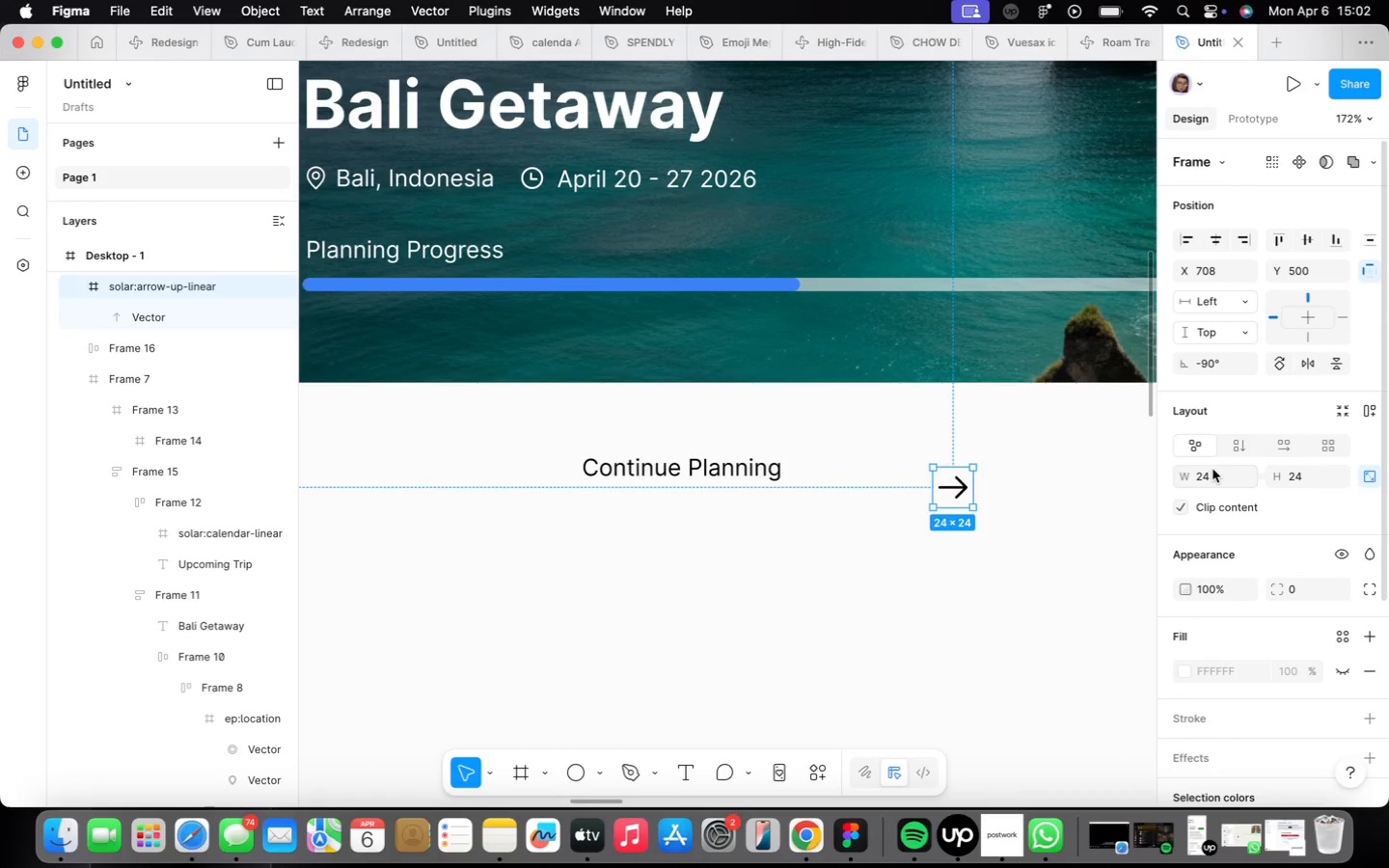 
left_click([1212, 469])
 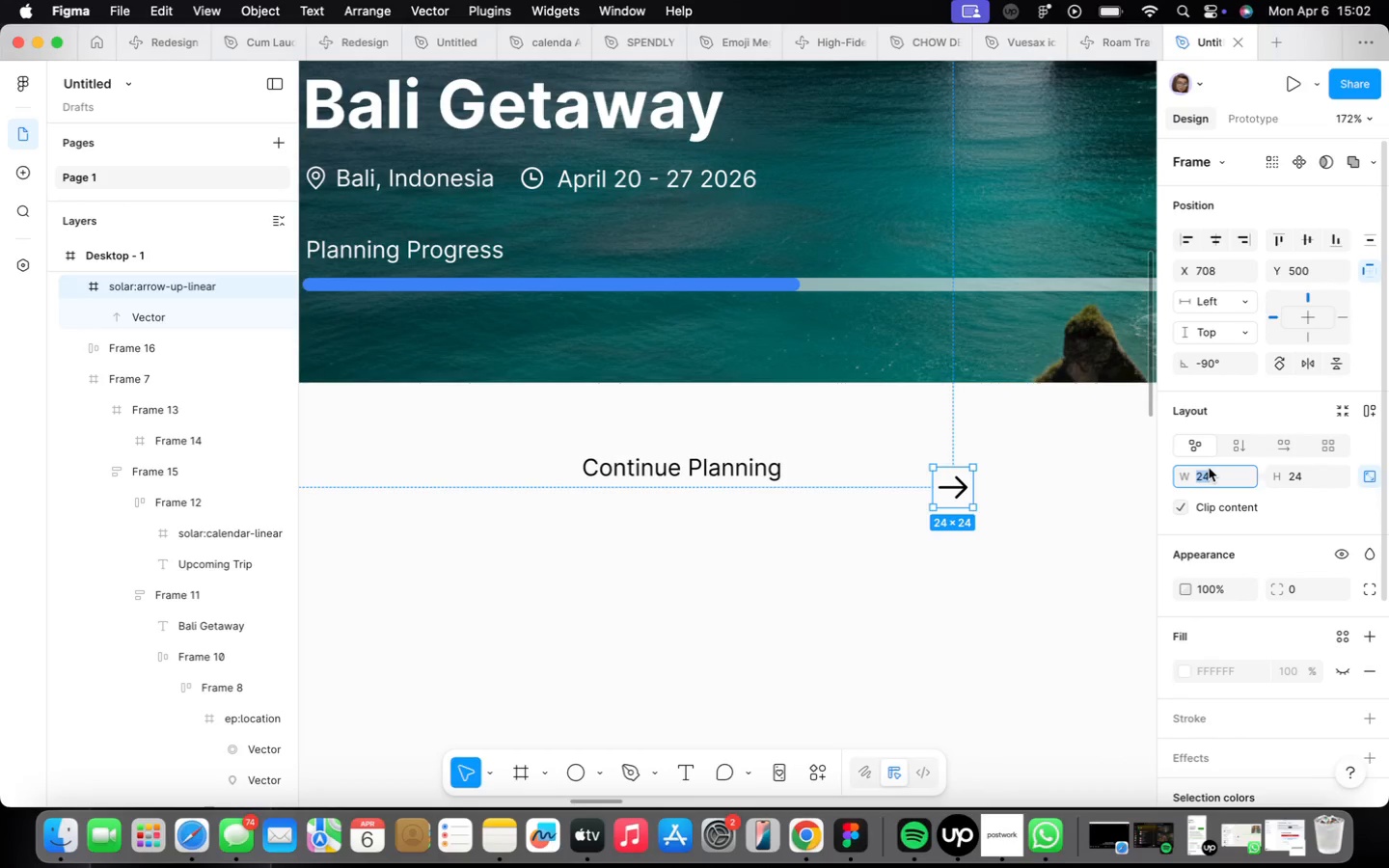 
type(18)
 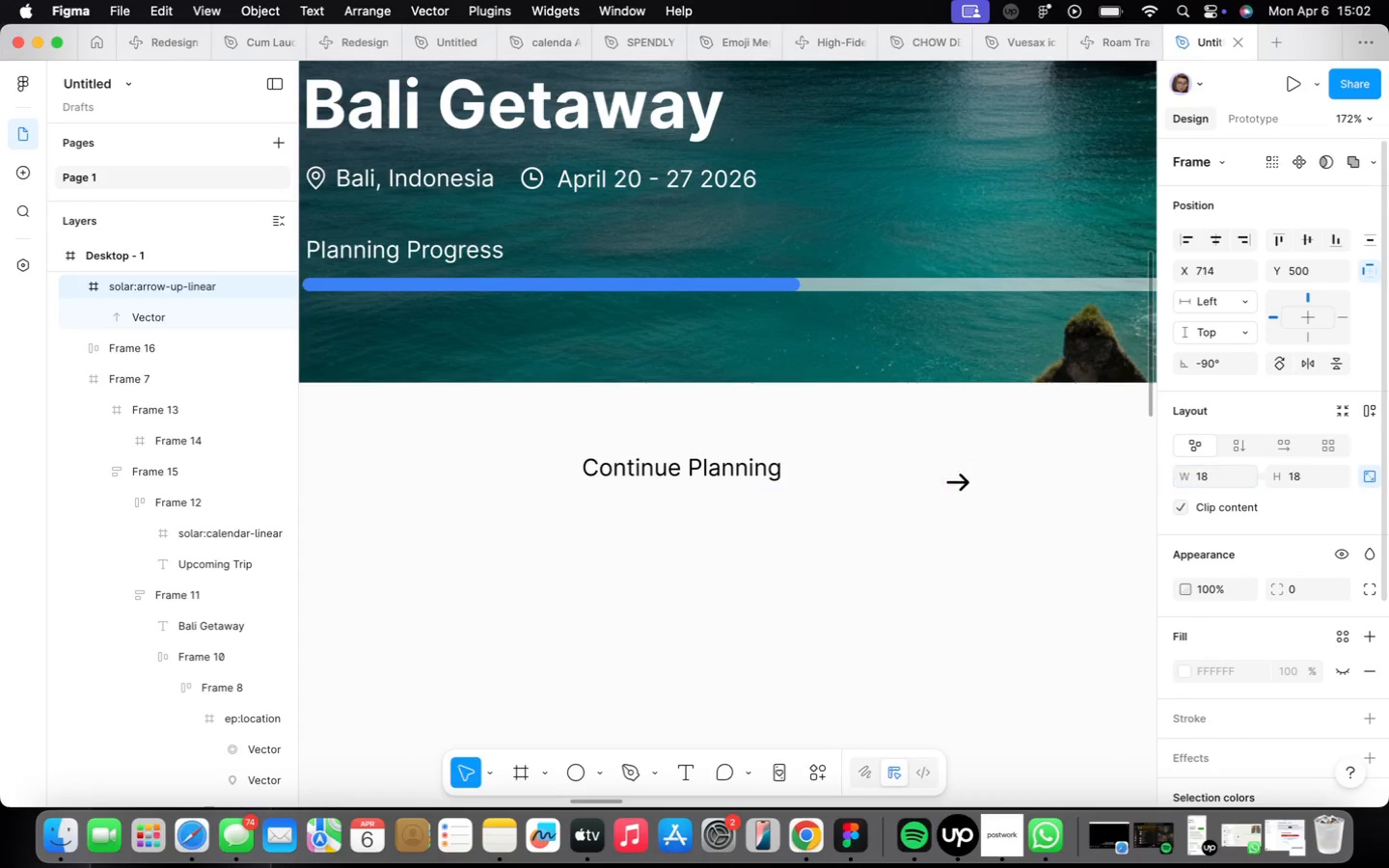 
key(Enter)
 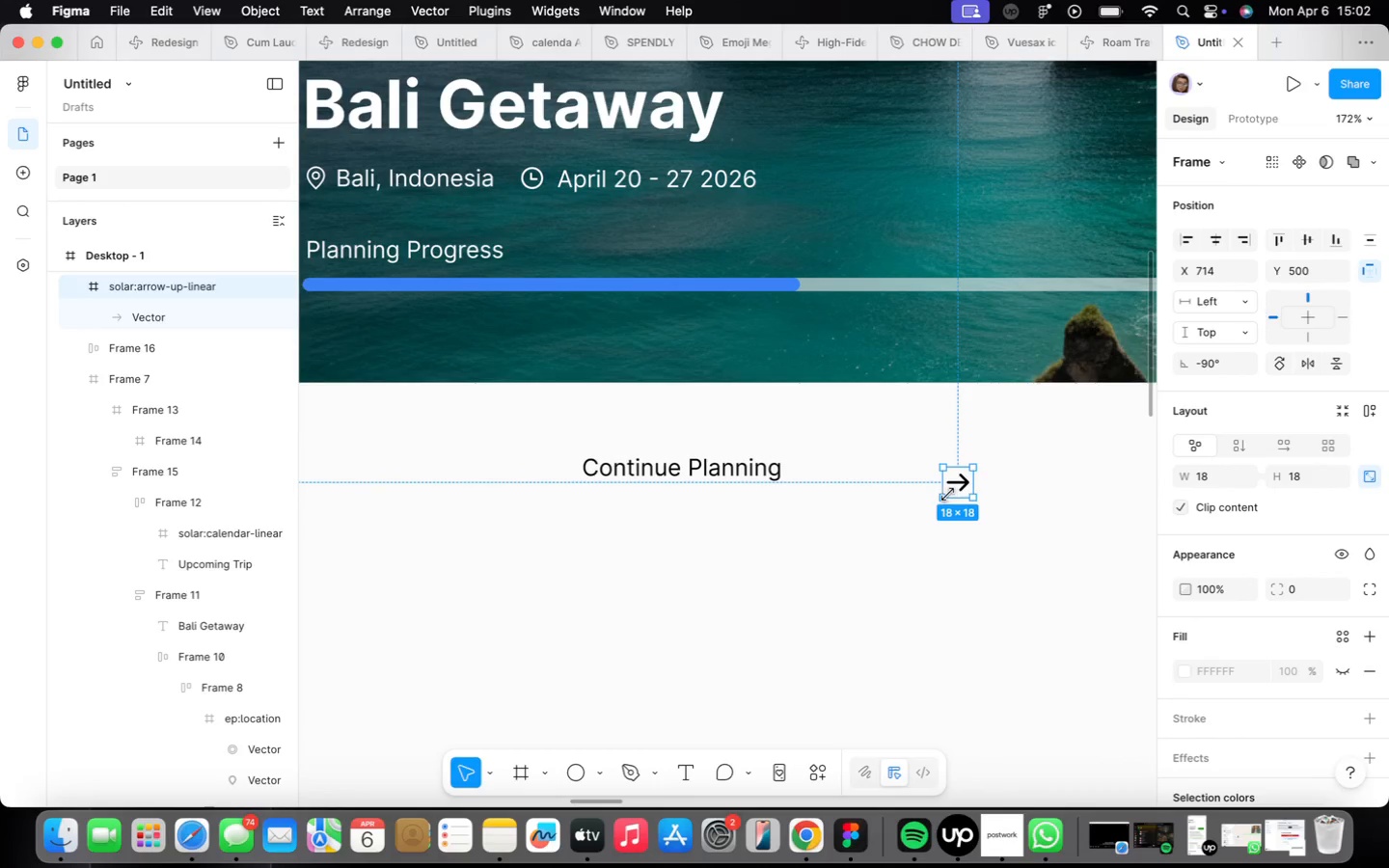 
left_click_drag(start_coordinate=[967, 485], to_coordinate=[712, 486])
 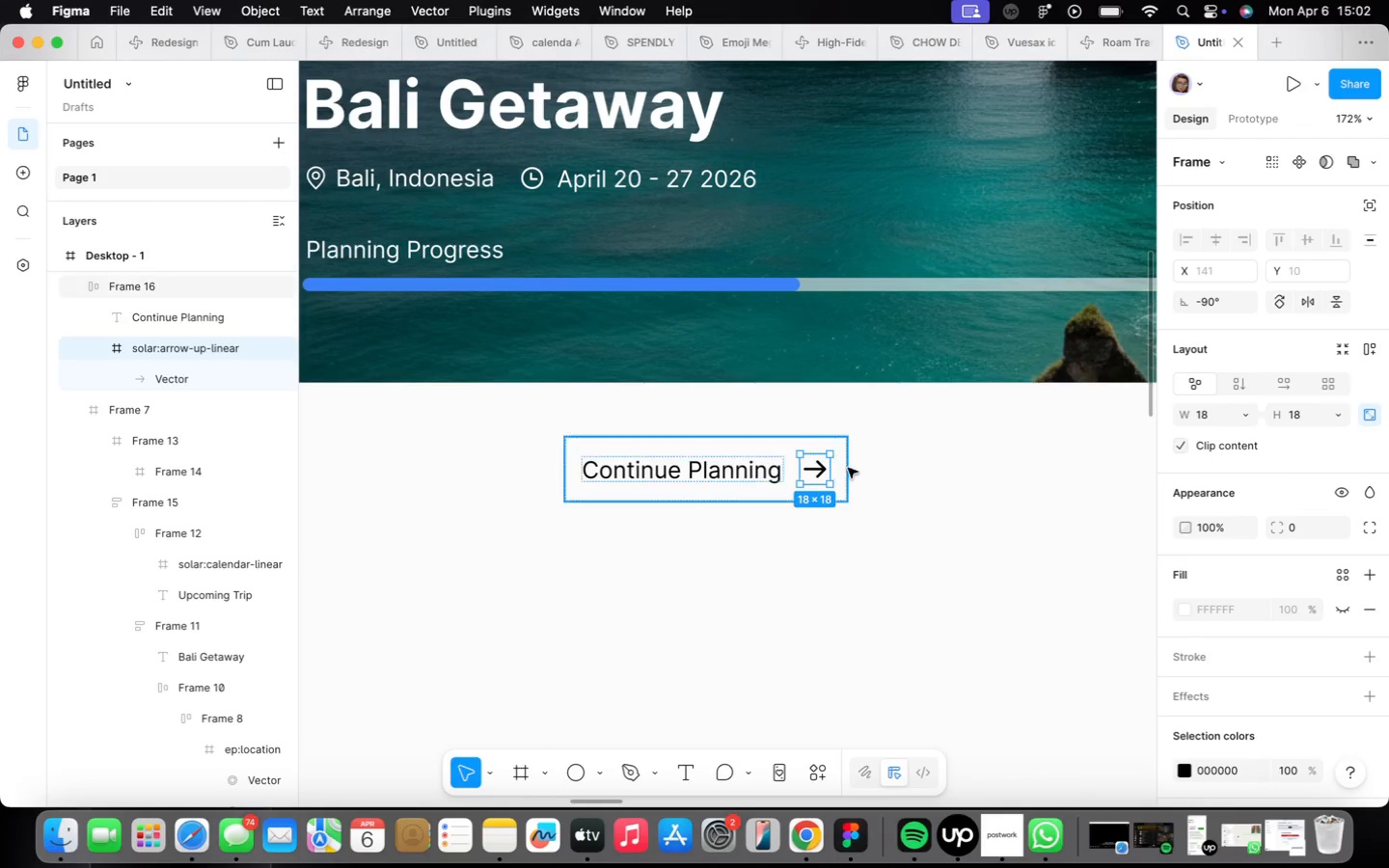 
left_click([878, 473])
 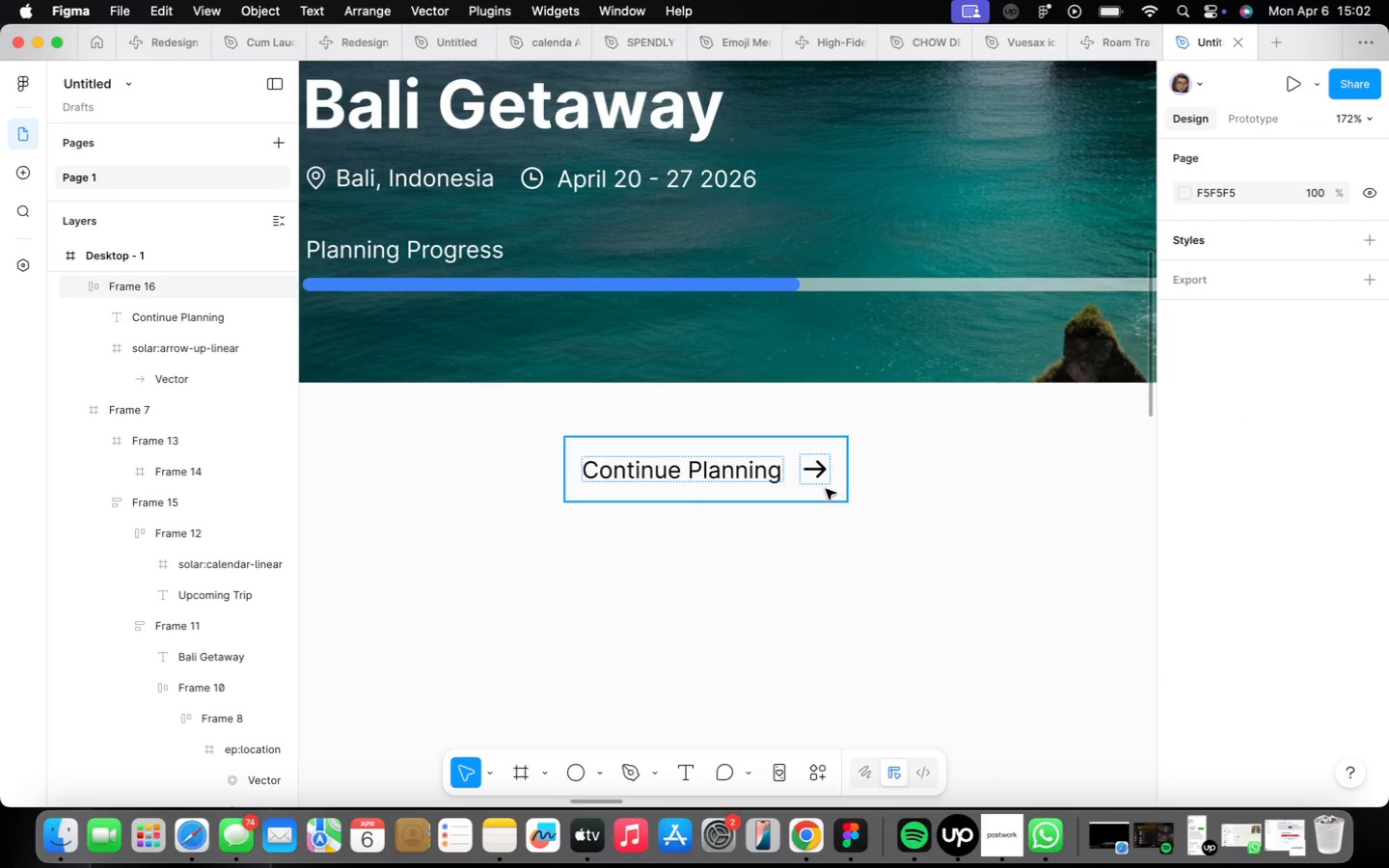 
left_click([826, 488])
 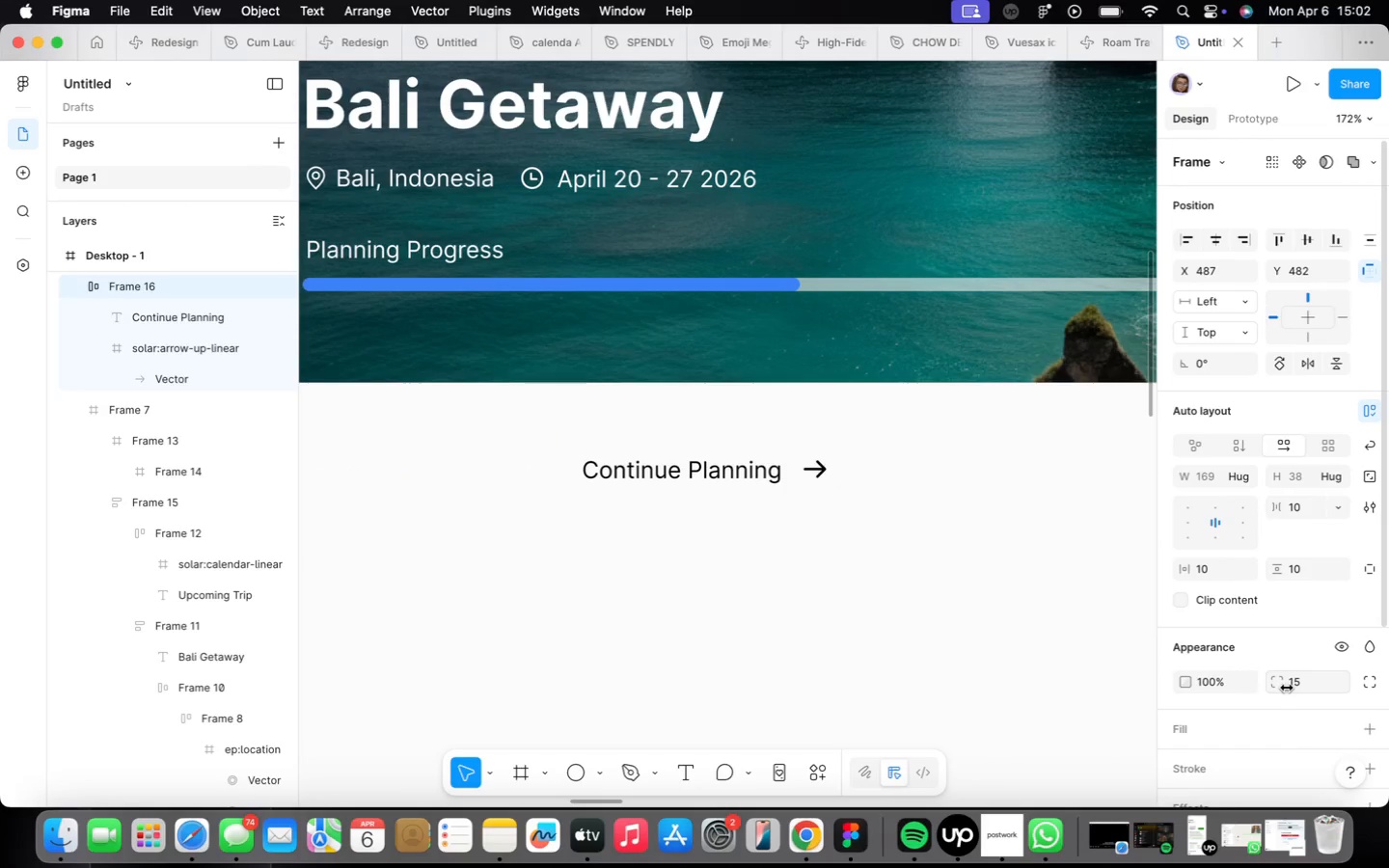 
scroll: coordinate [1239, 652], scroll_direction: down, amount: 9.0
 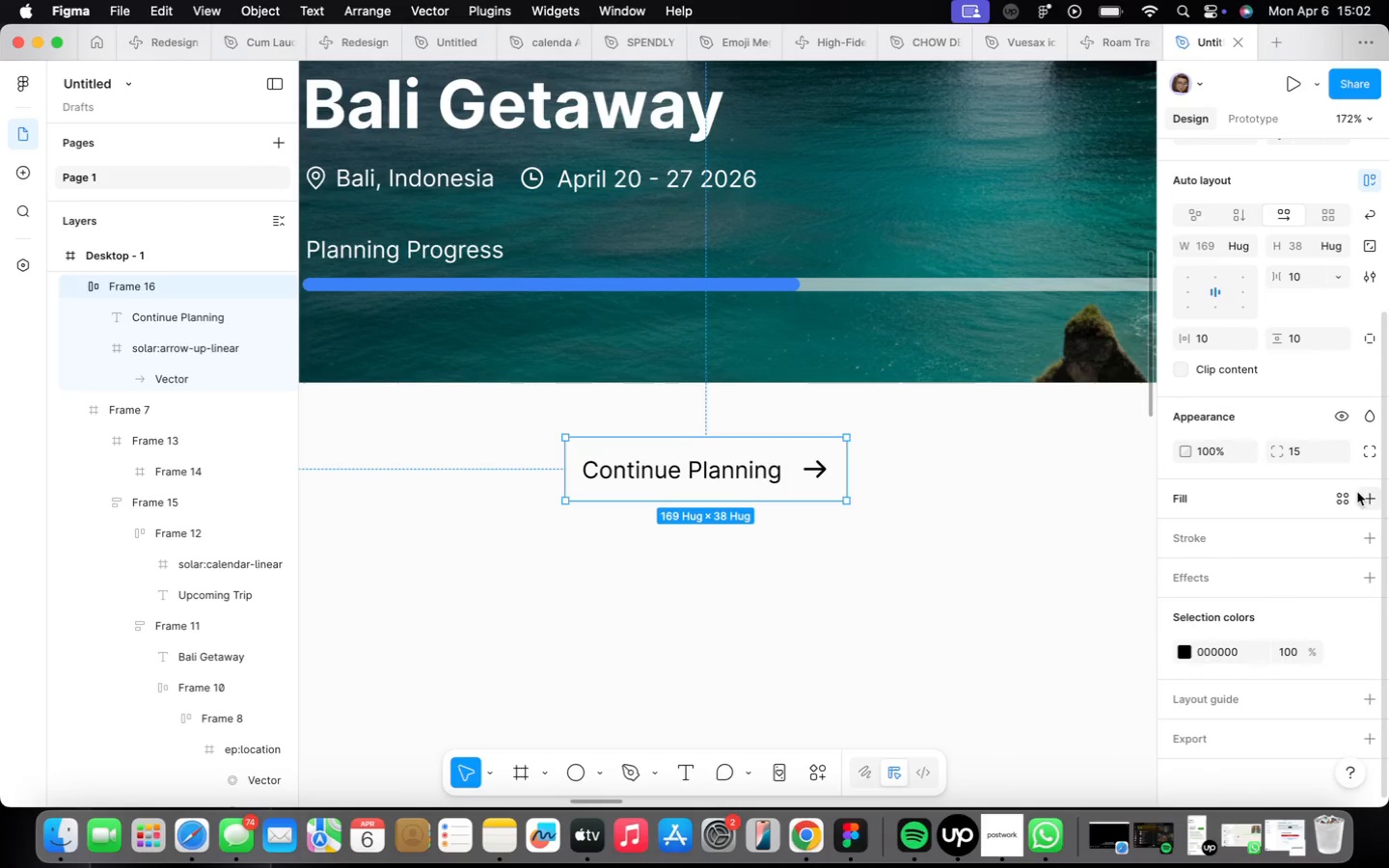 
left_click([1364, 491])
 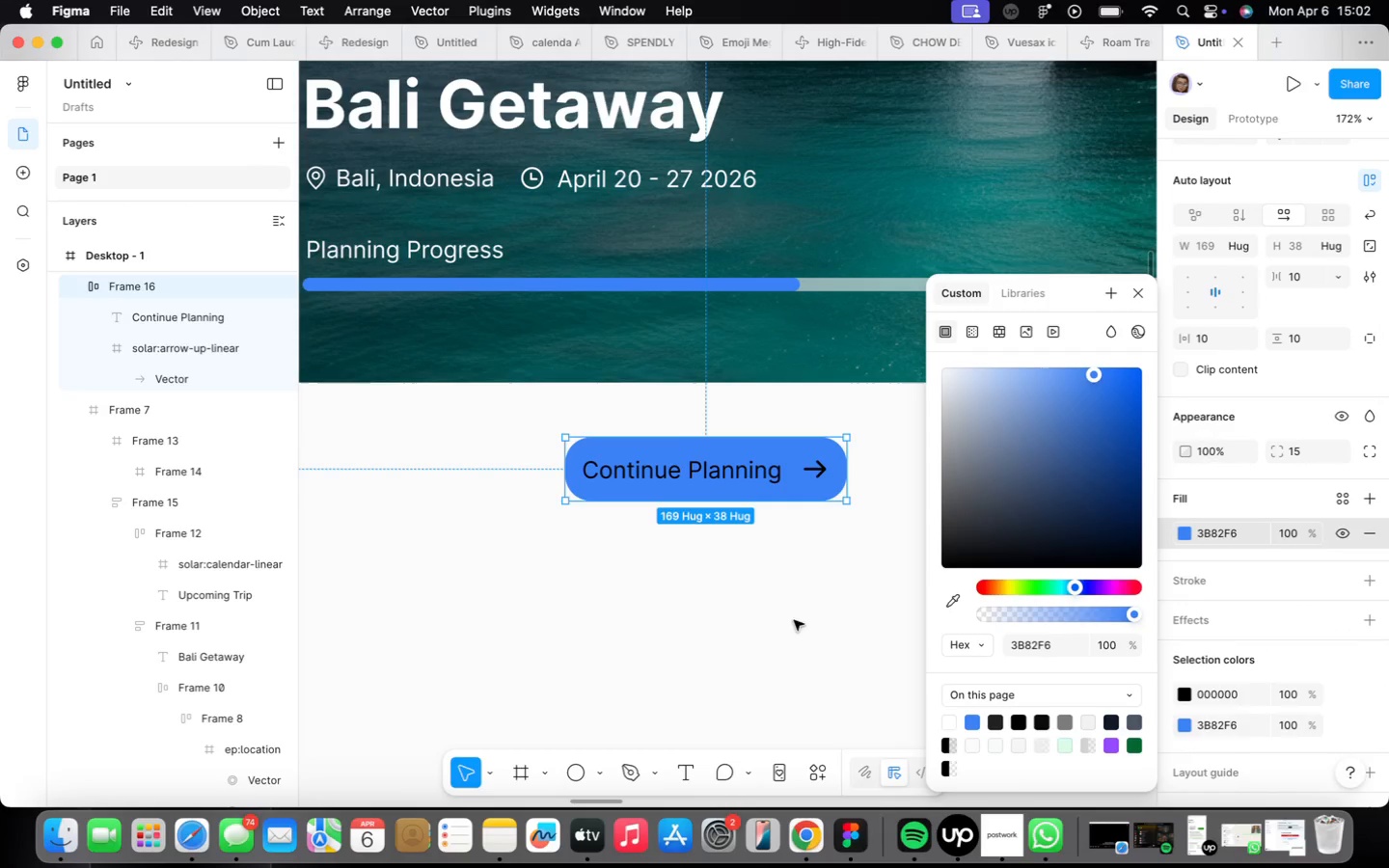 
left_click([701, 563])